 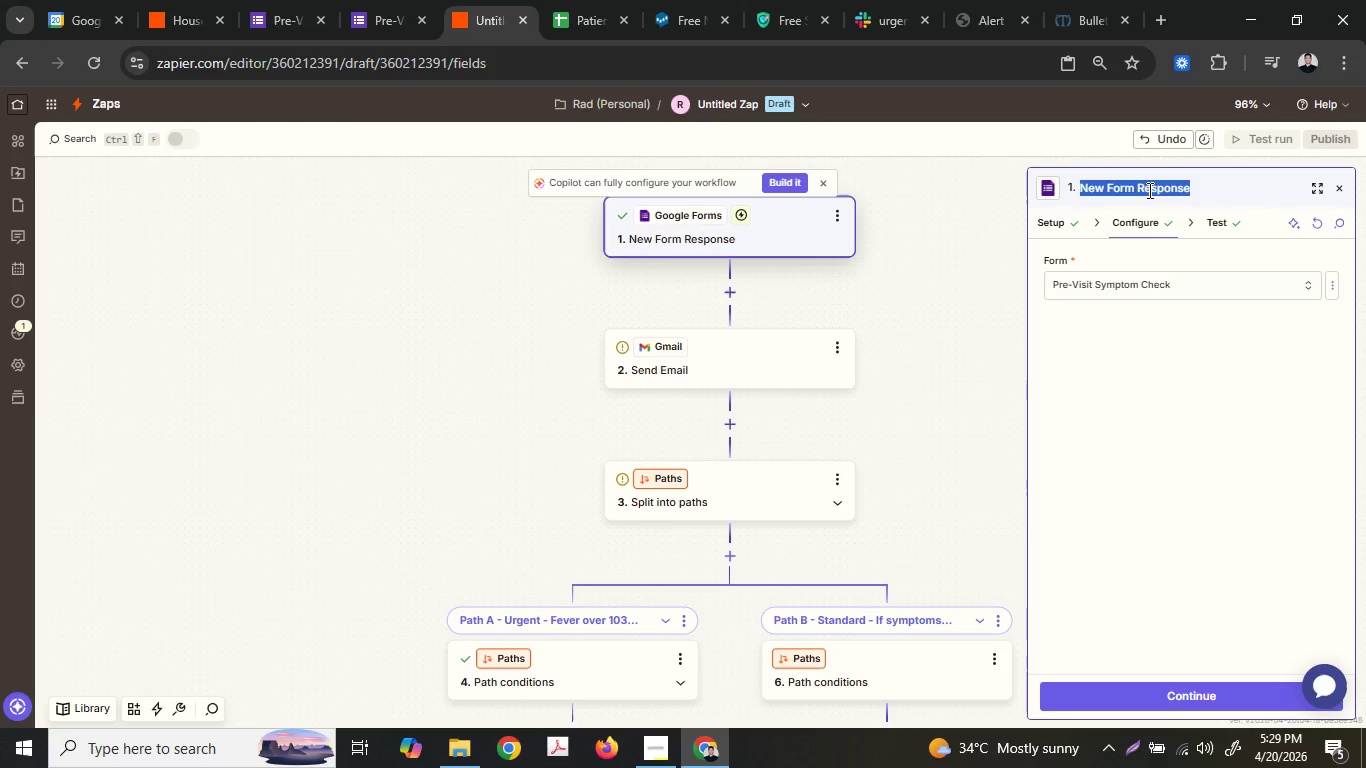 
type(Trigge)
 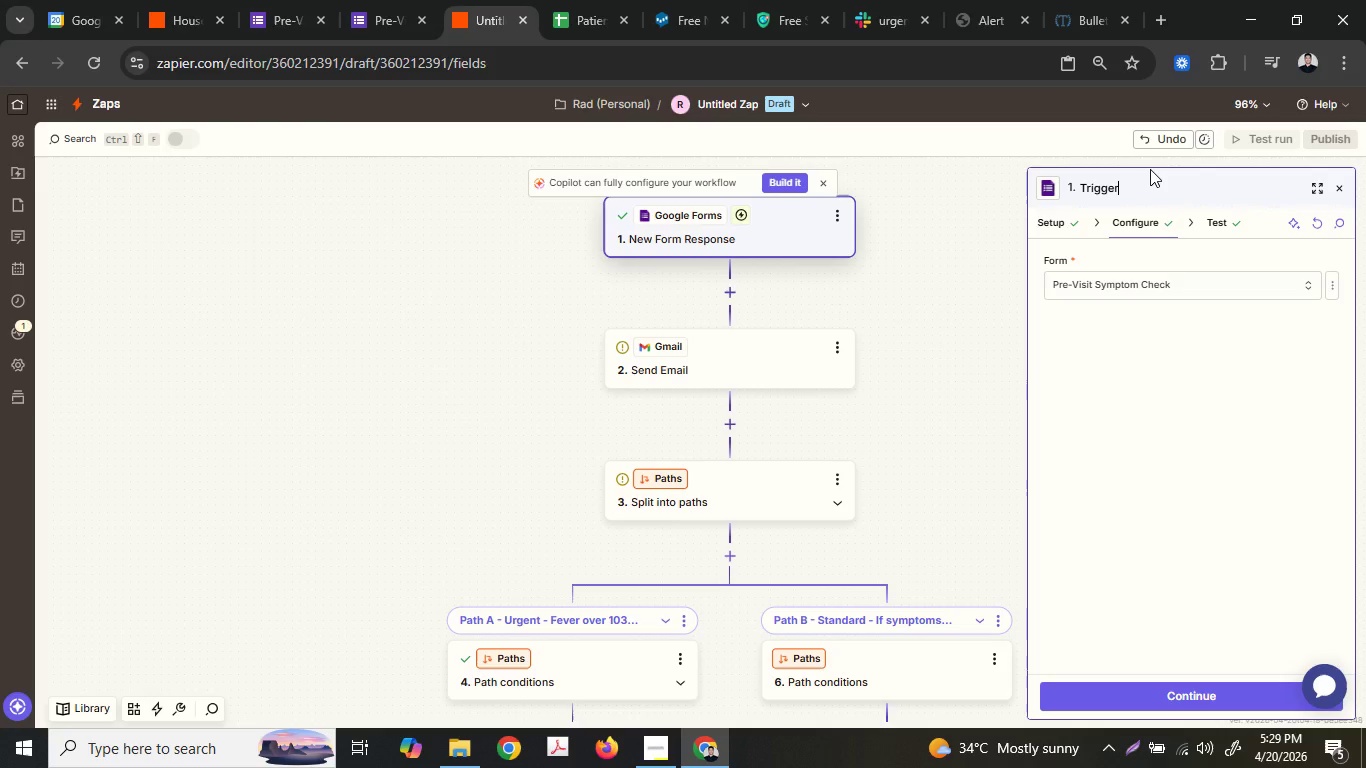 
key(R)
 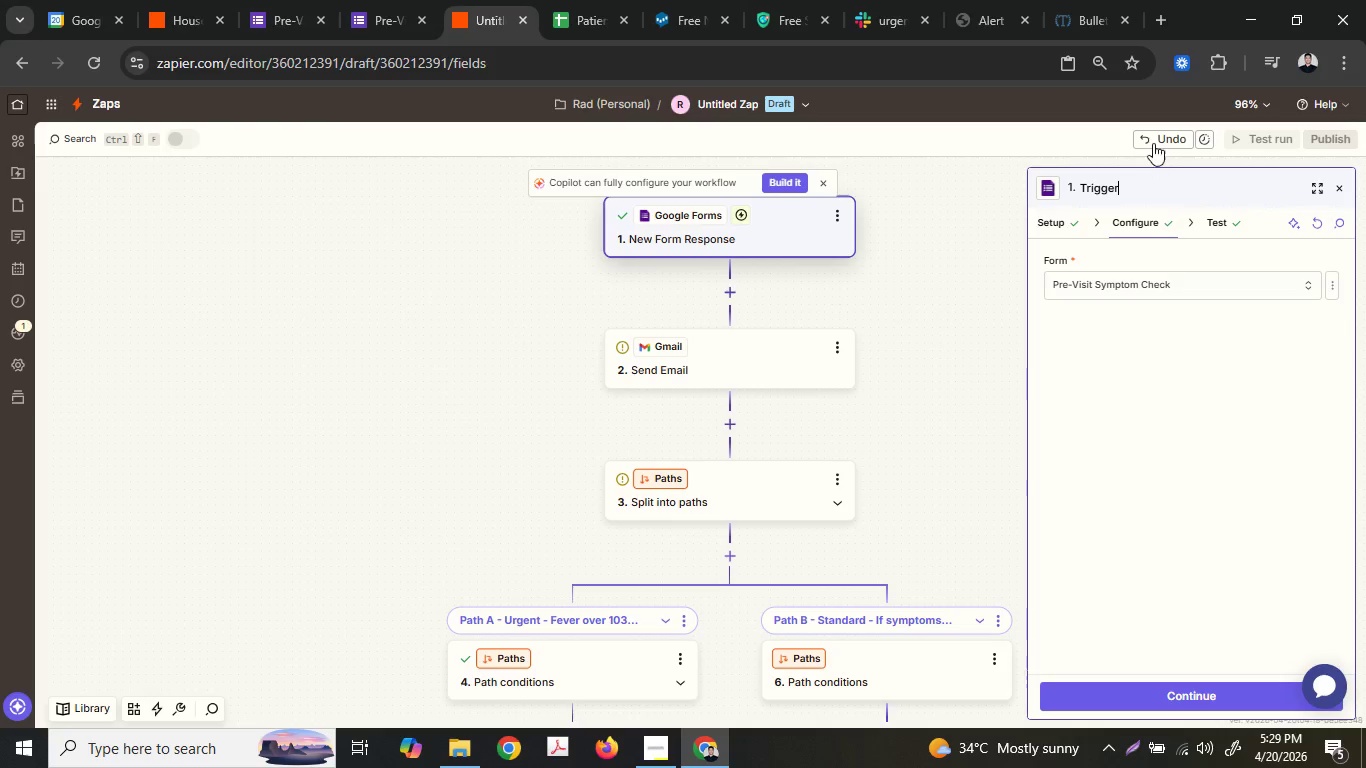 
key(Space)
 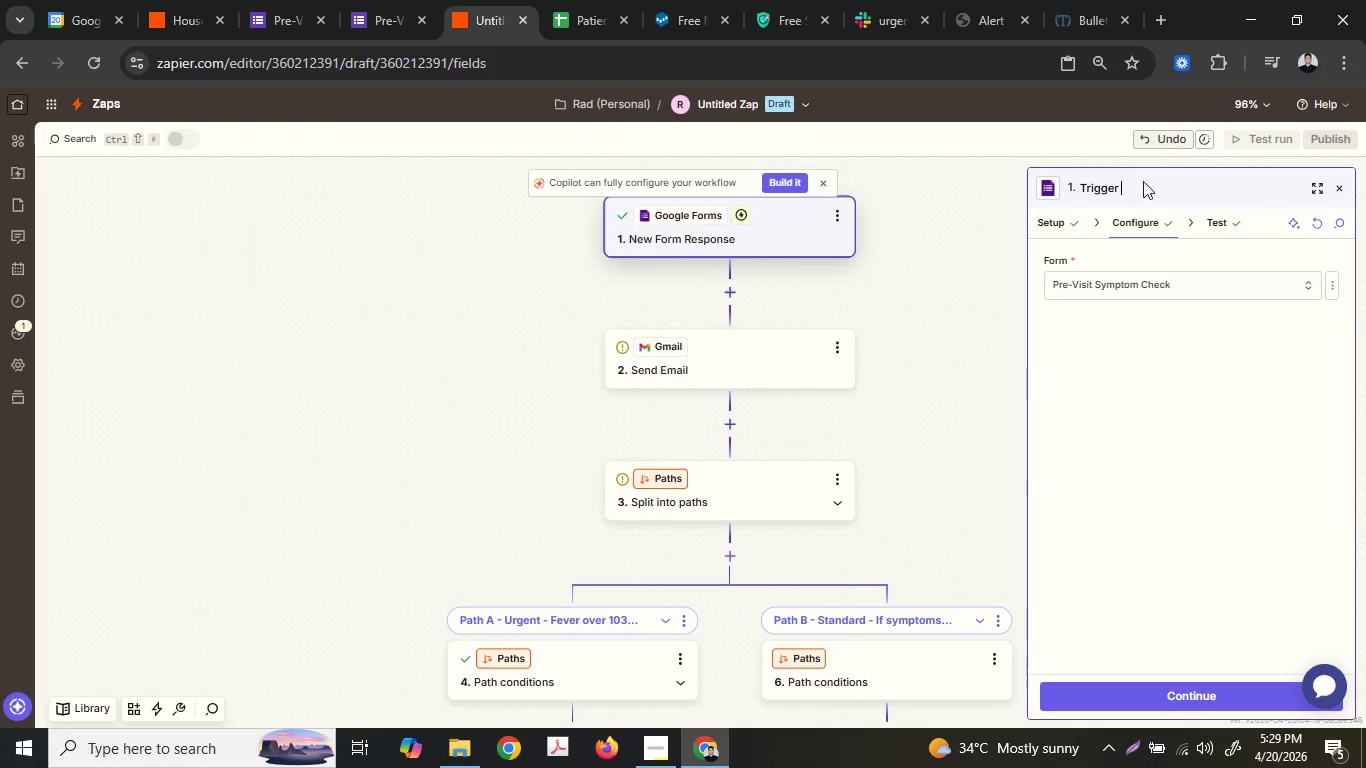 
key(Minus)
 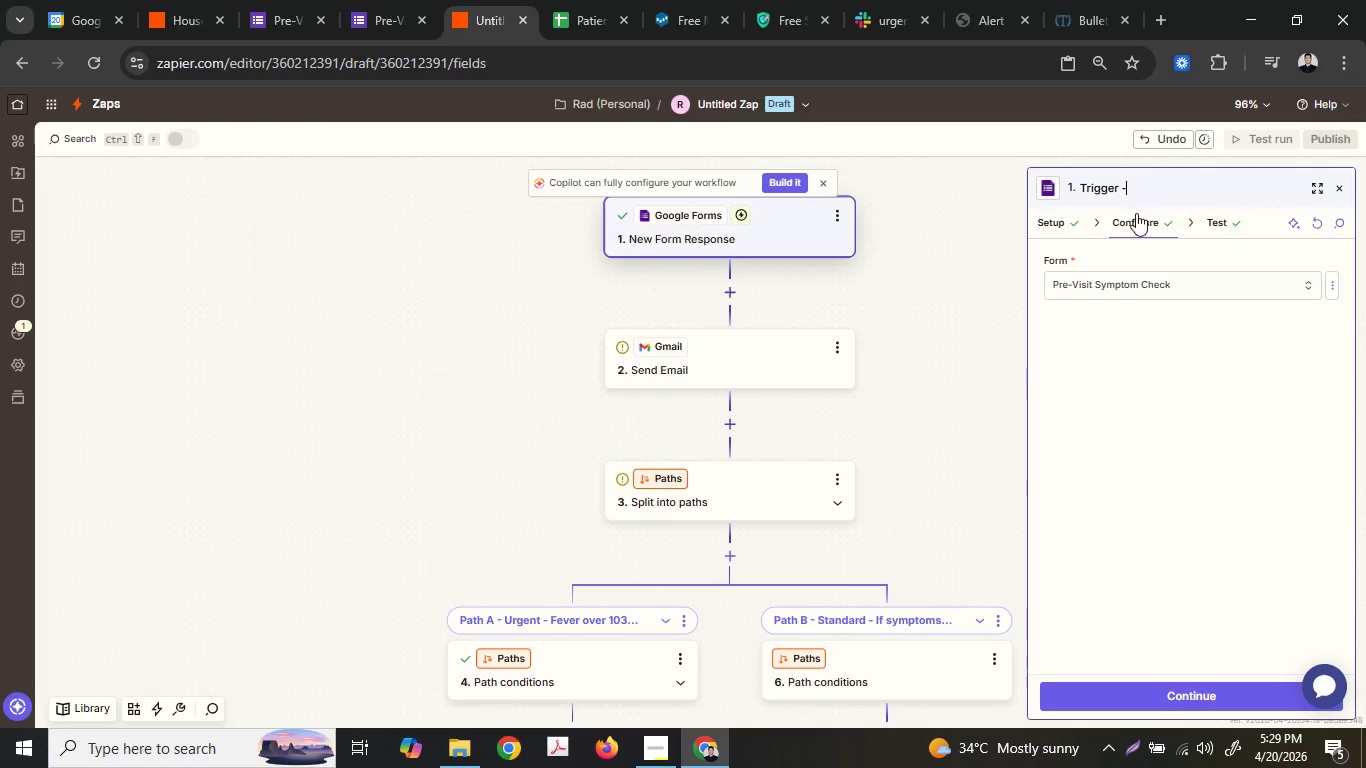 
key(Space)
 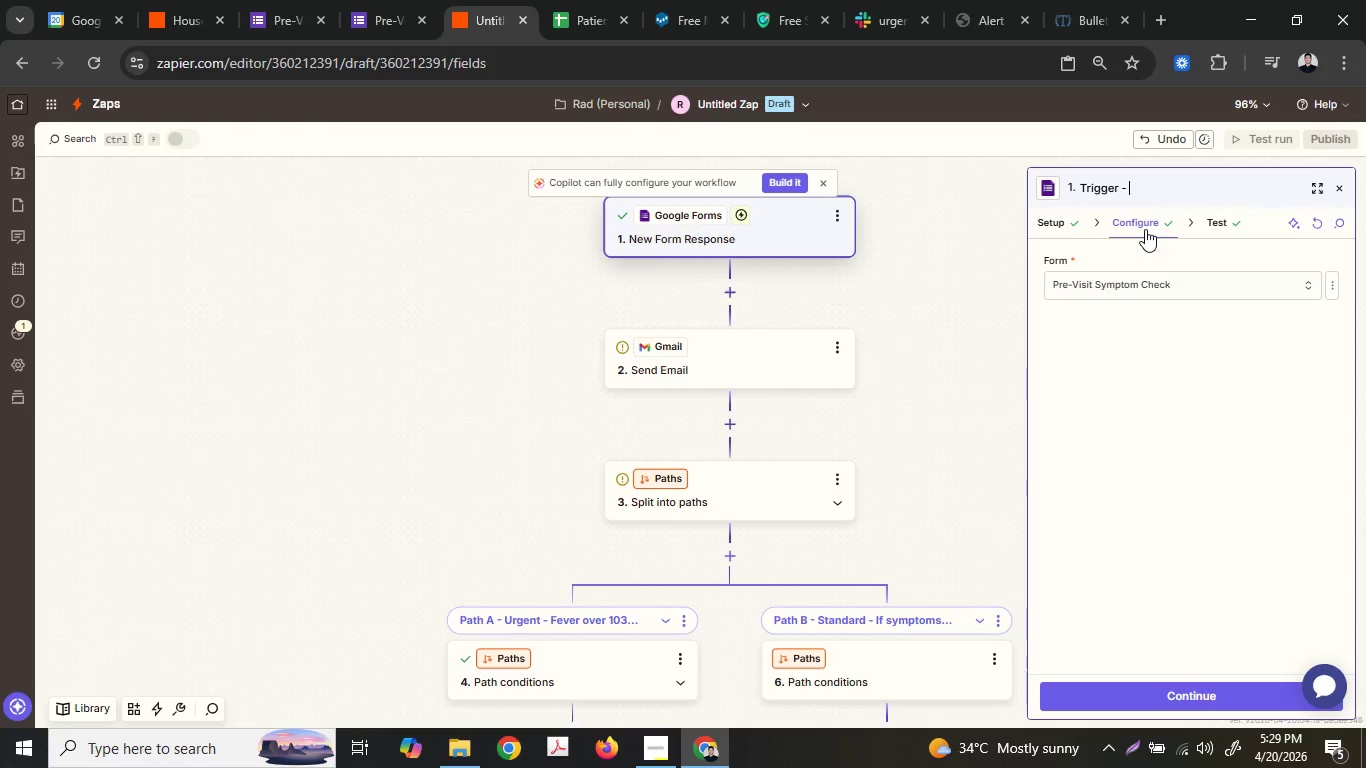 
key(Control+ControlLeft)
 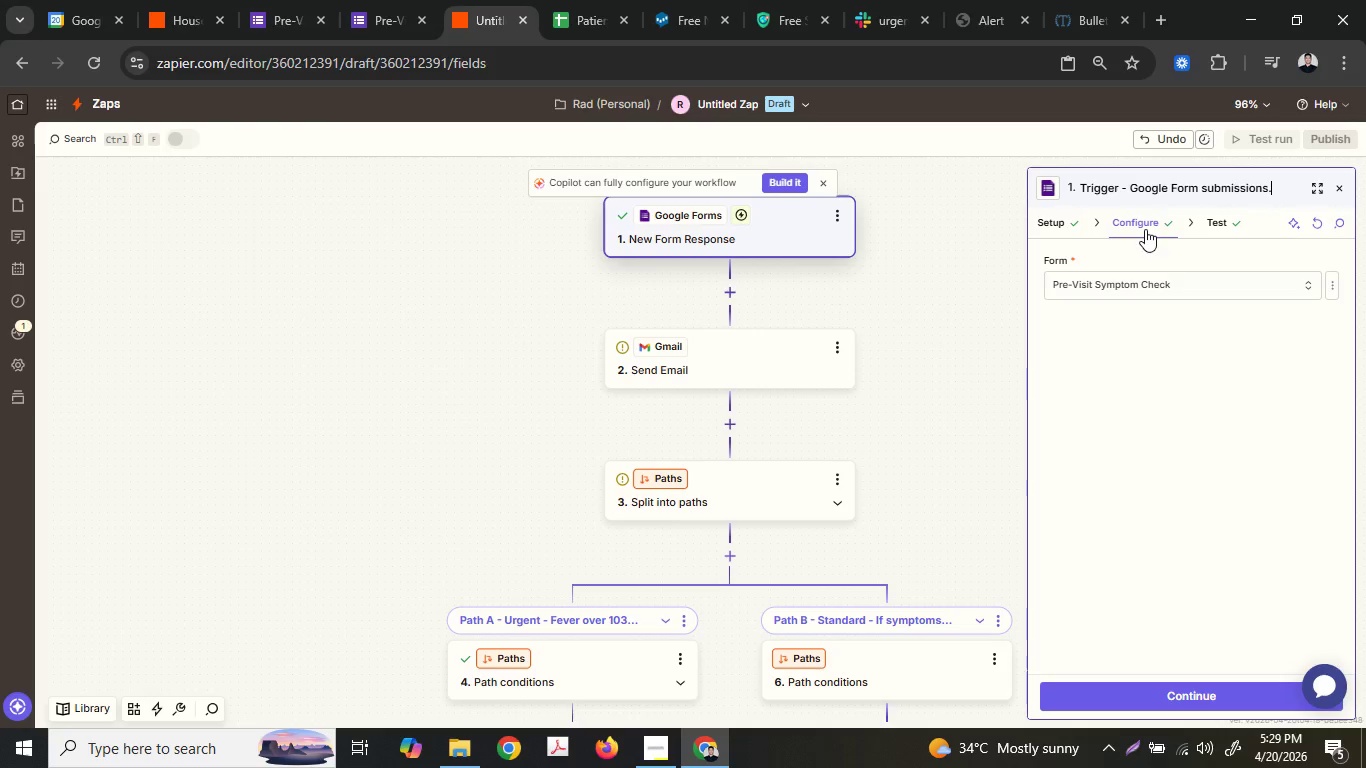 
key(Control+V)
 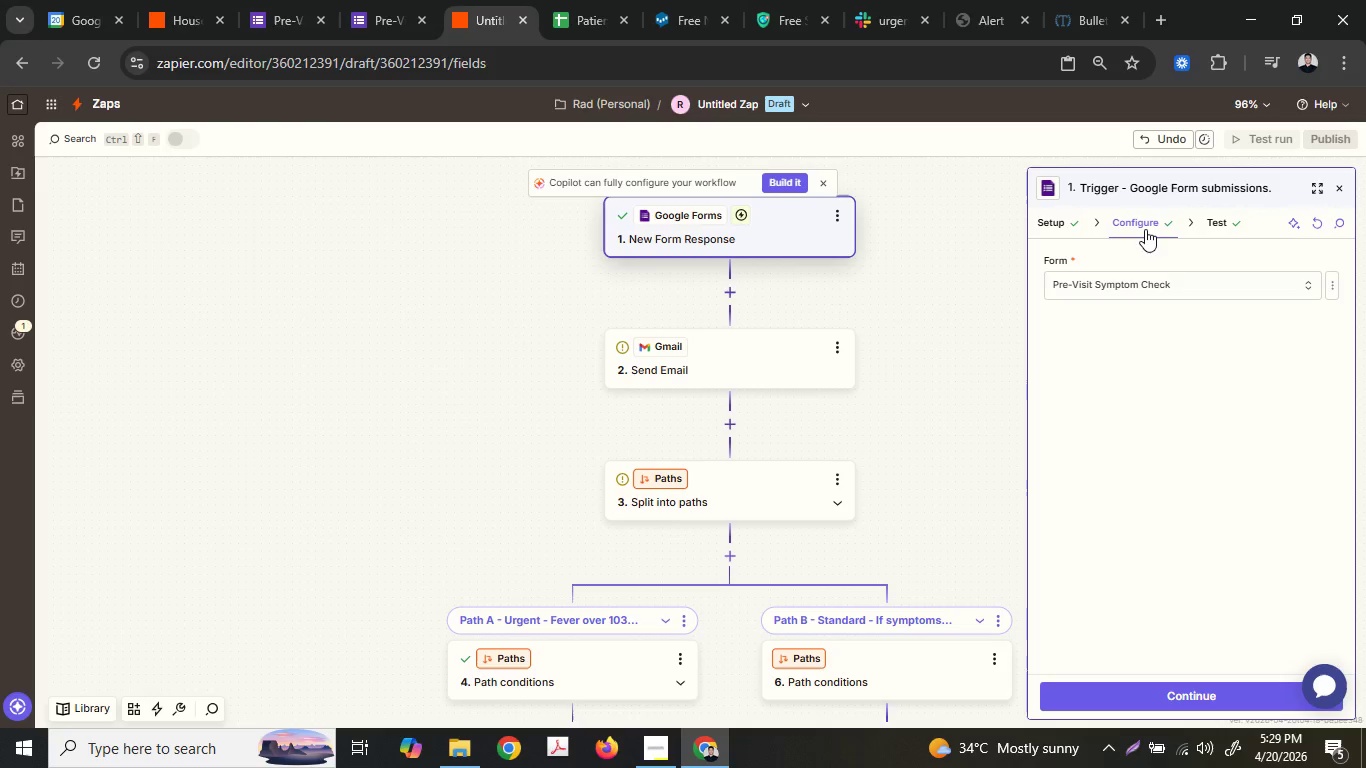 
hold_key(key=ArrowLeft, duration=1.11)
 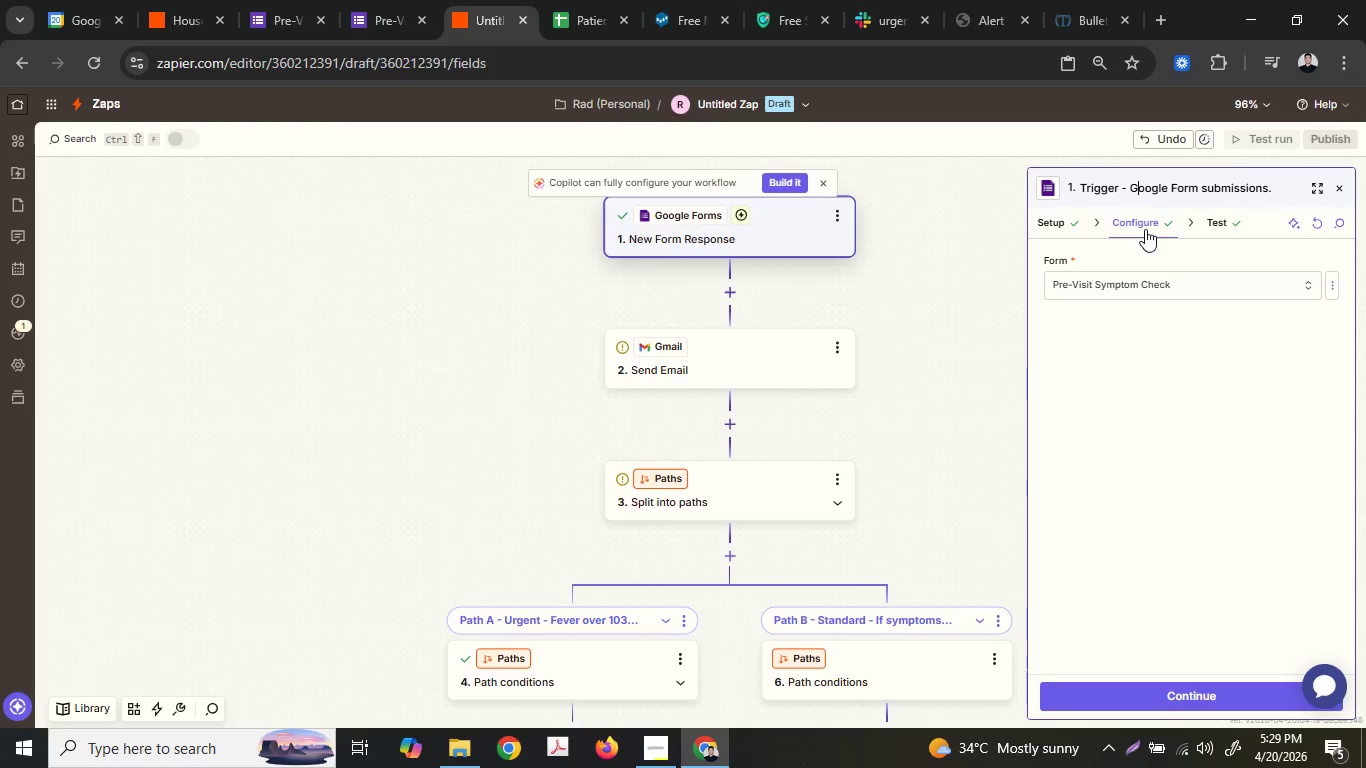 
key(ArrowLeft)
 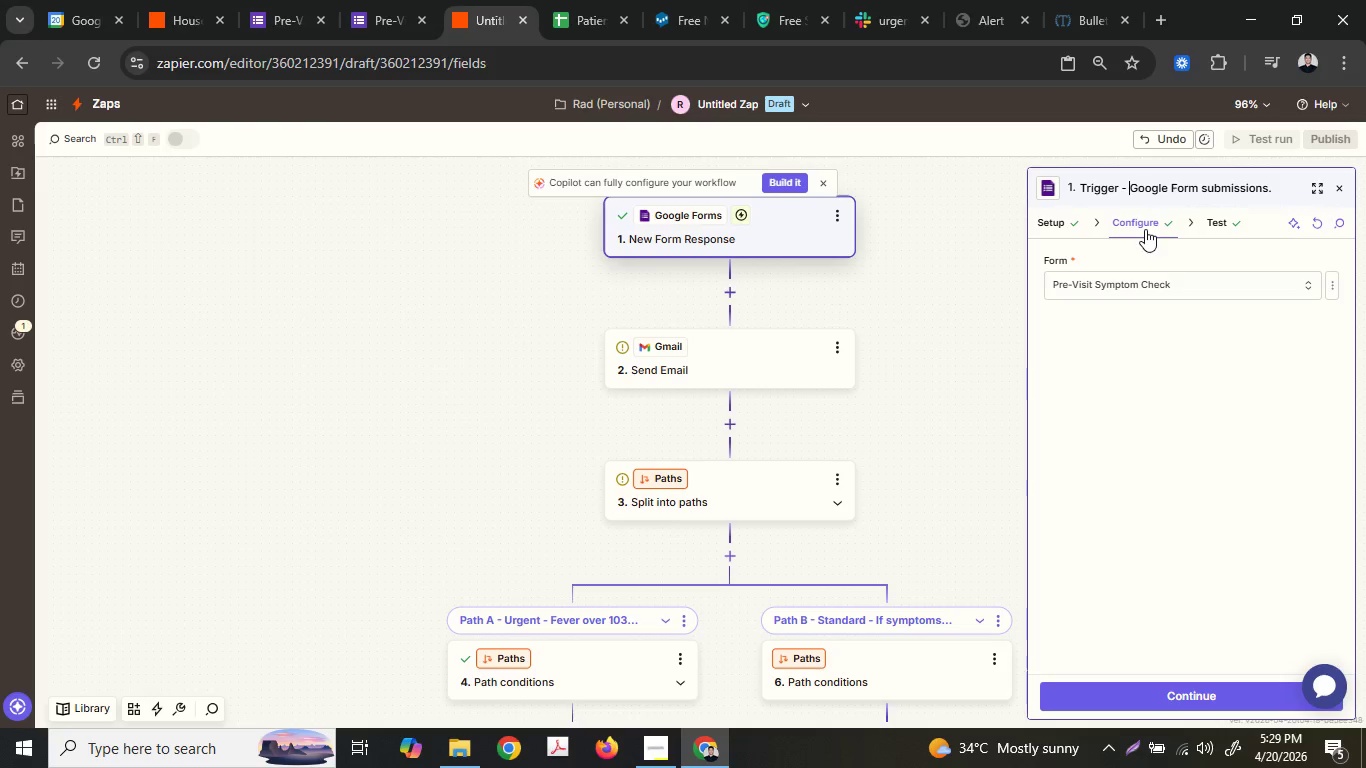 
key(ArrowLeft)
 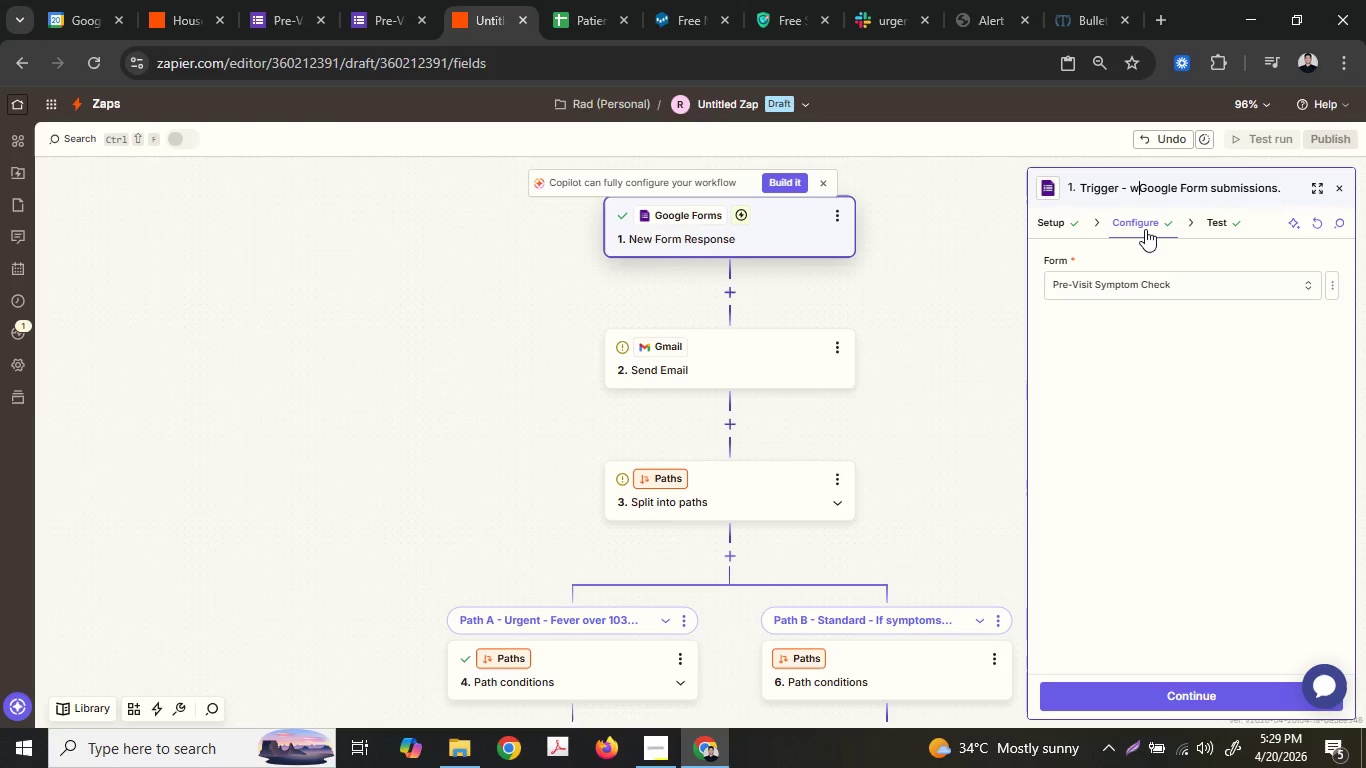 
type(when there is a new )
 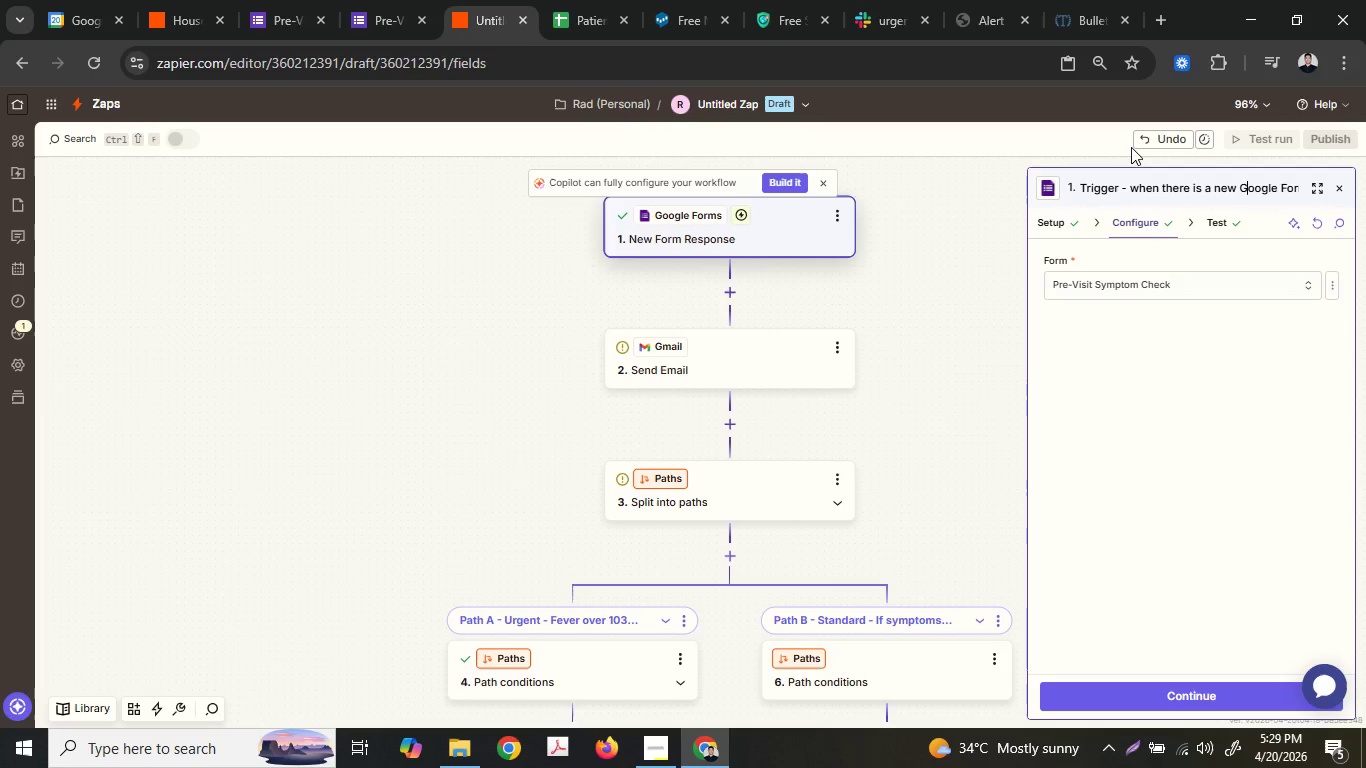 
hold_key(key=ArrowRight, duration=1.45)
 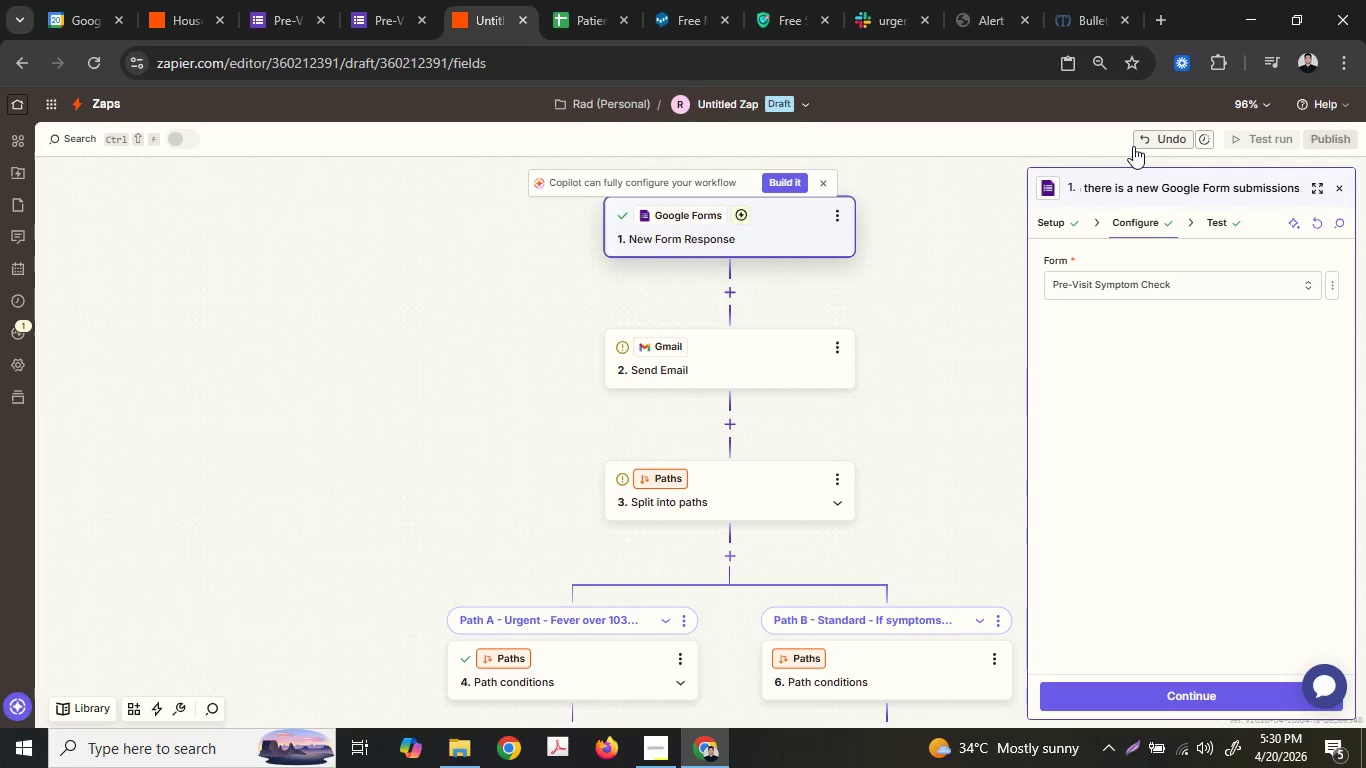 
hold_key(key=Backspace, duration=0.31)
 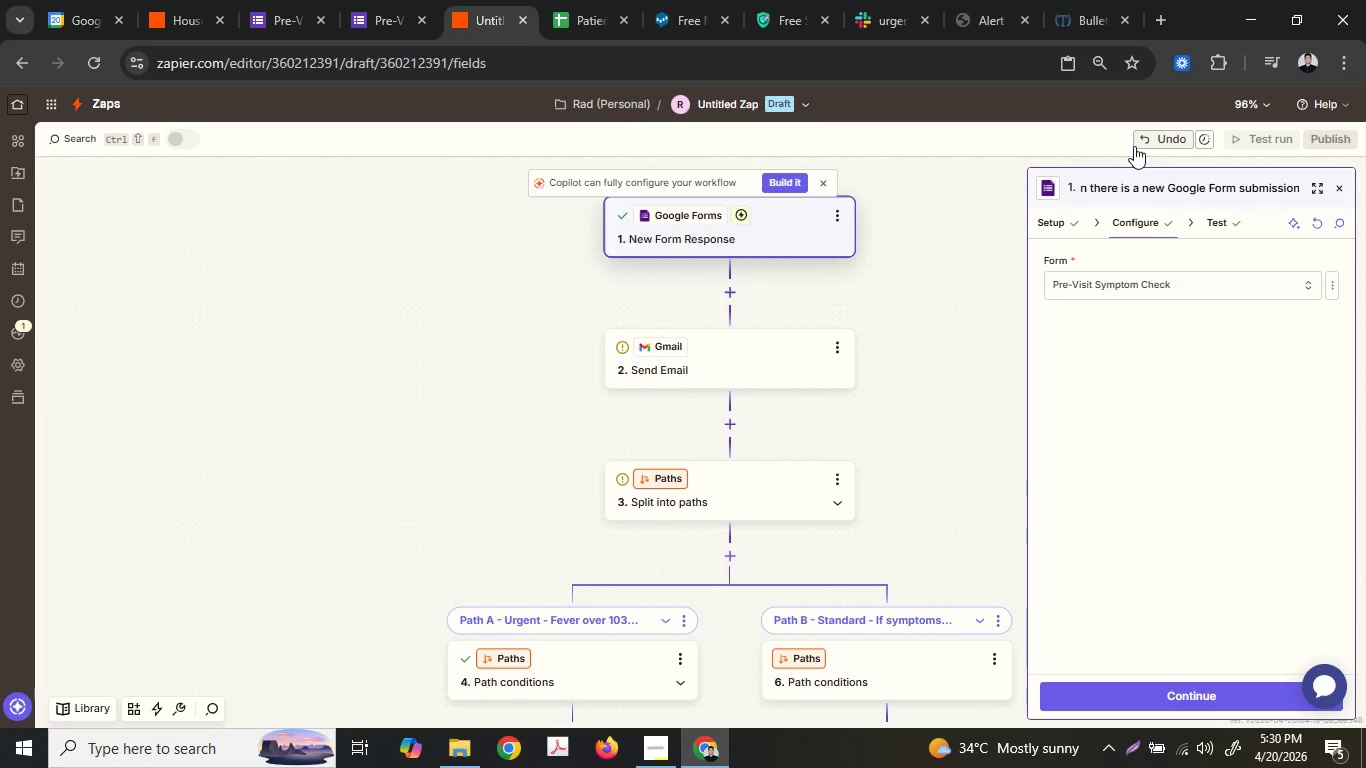 
key(Backspace)
 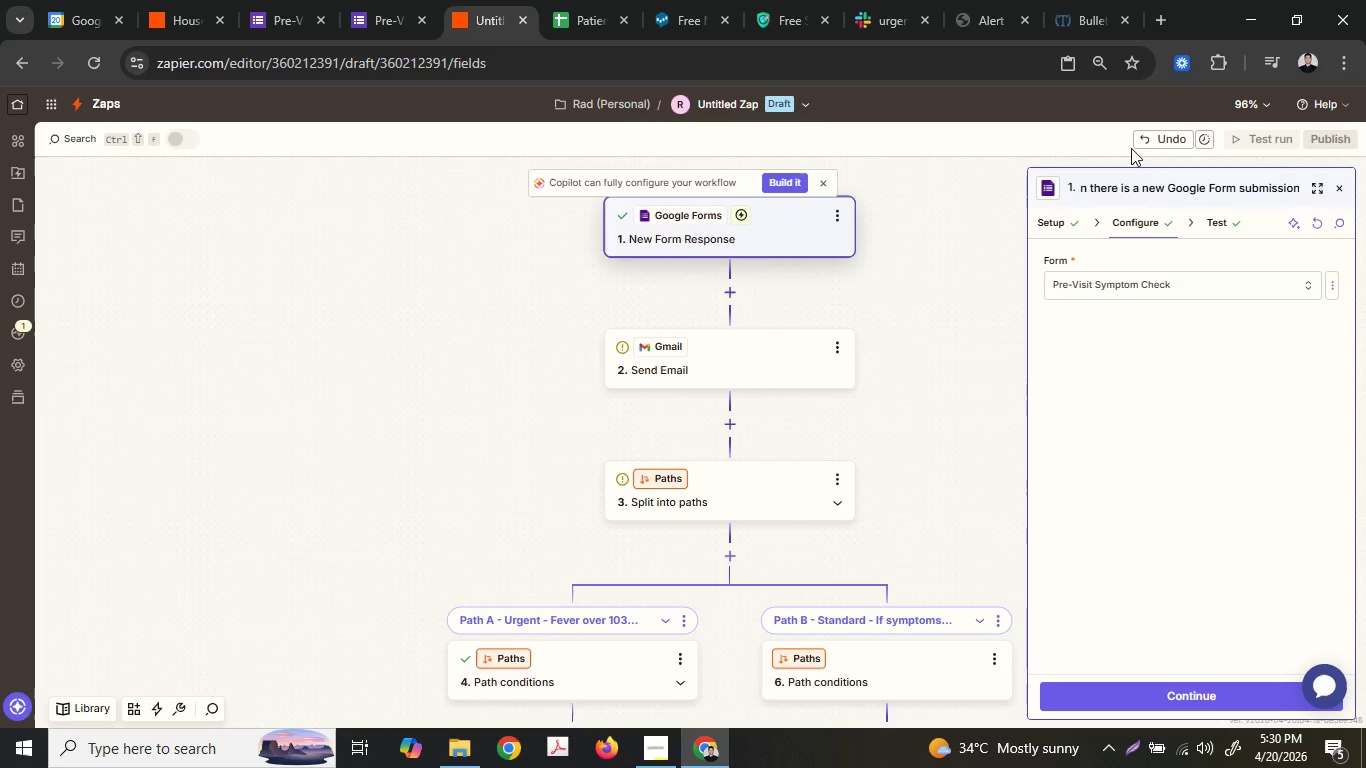 
key(Period)
 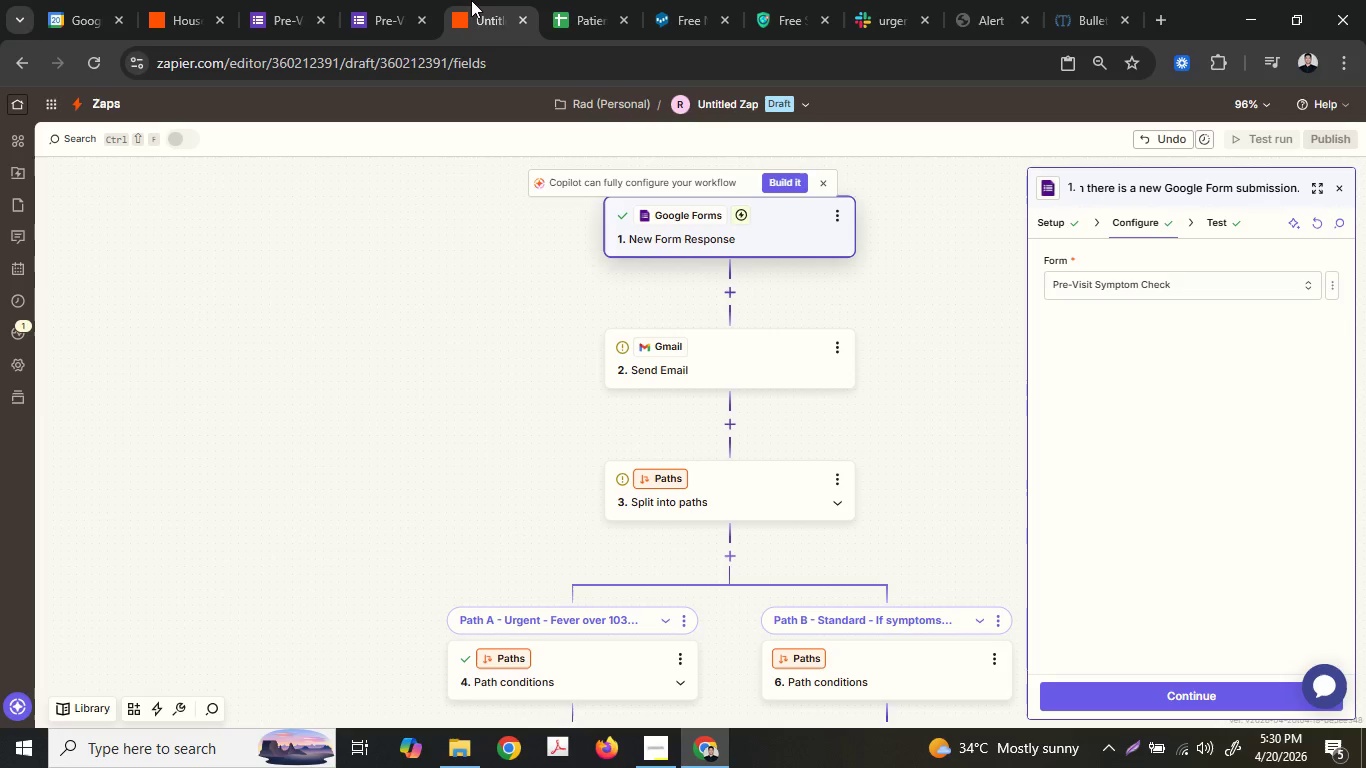 
left_click([387, 0])
 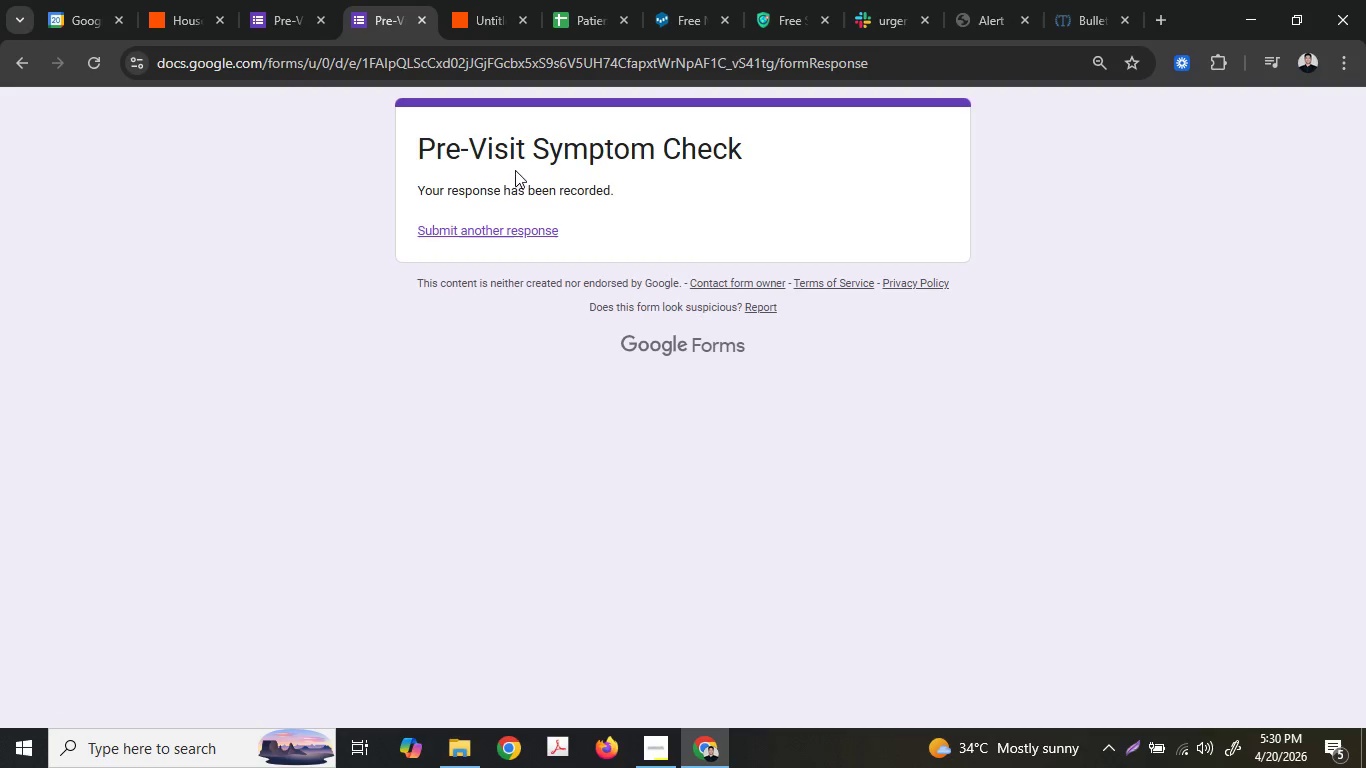 
double_click([515, 170])
 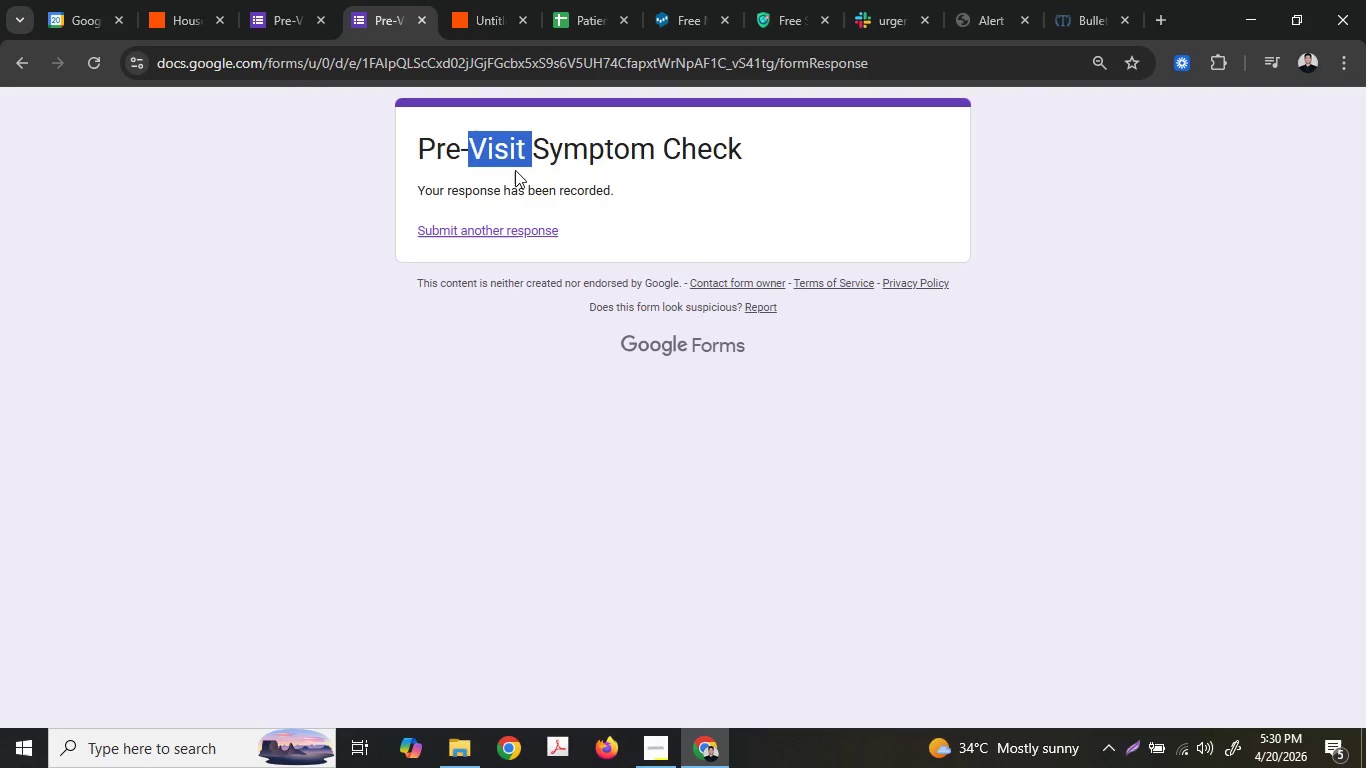 
triple_click([515, 170])
 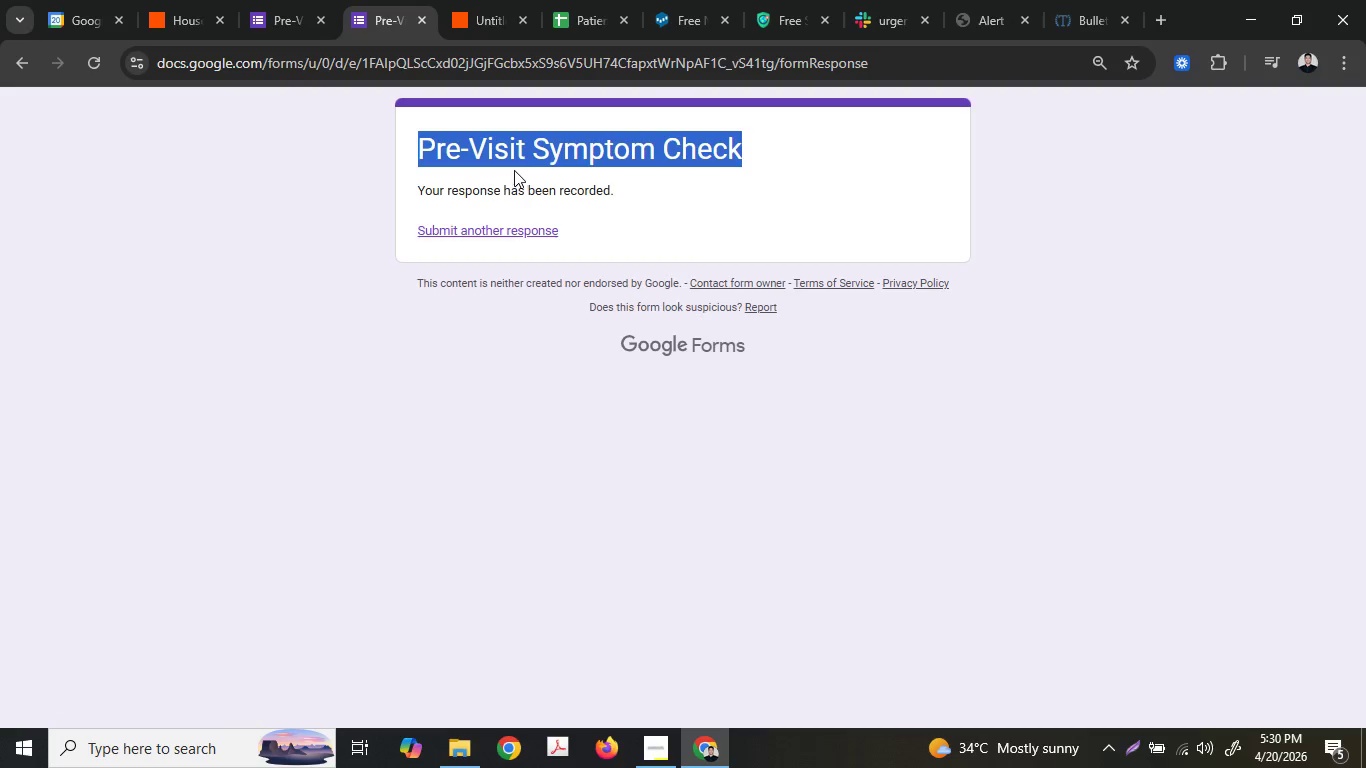 
key(Control+ControlLeft)
 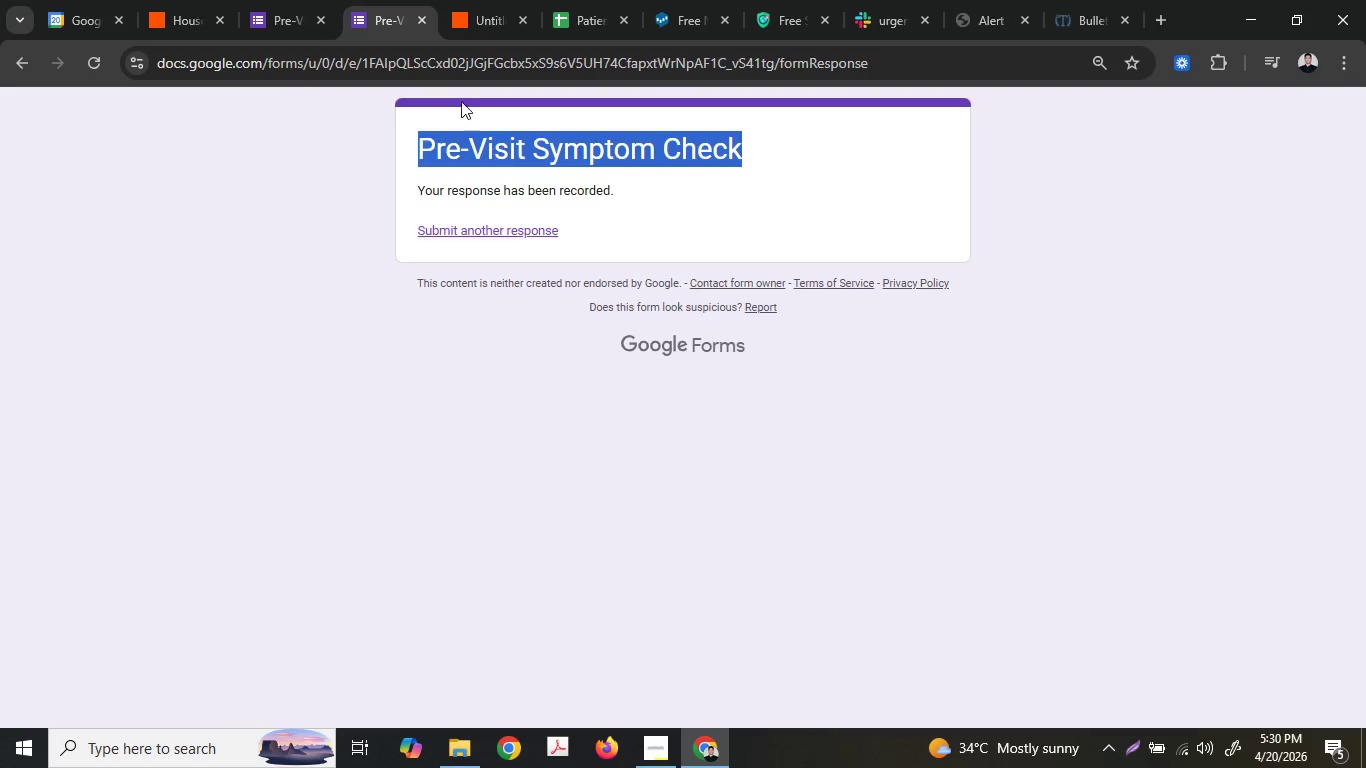 
key(Control+C)
 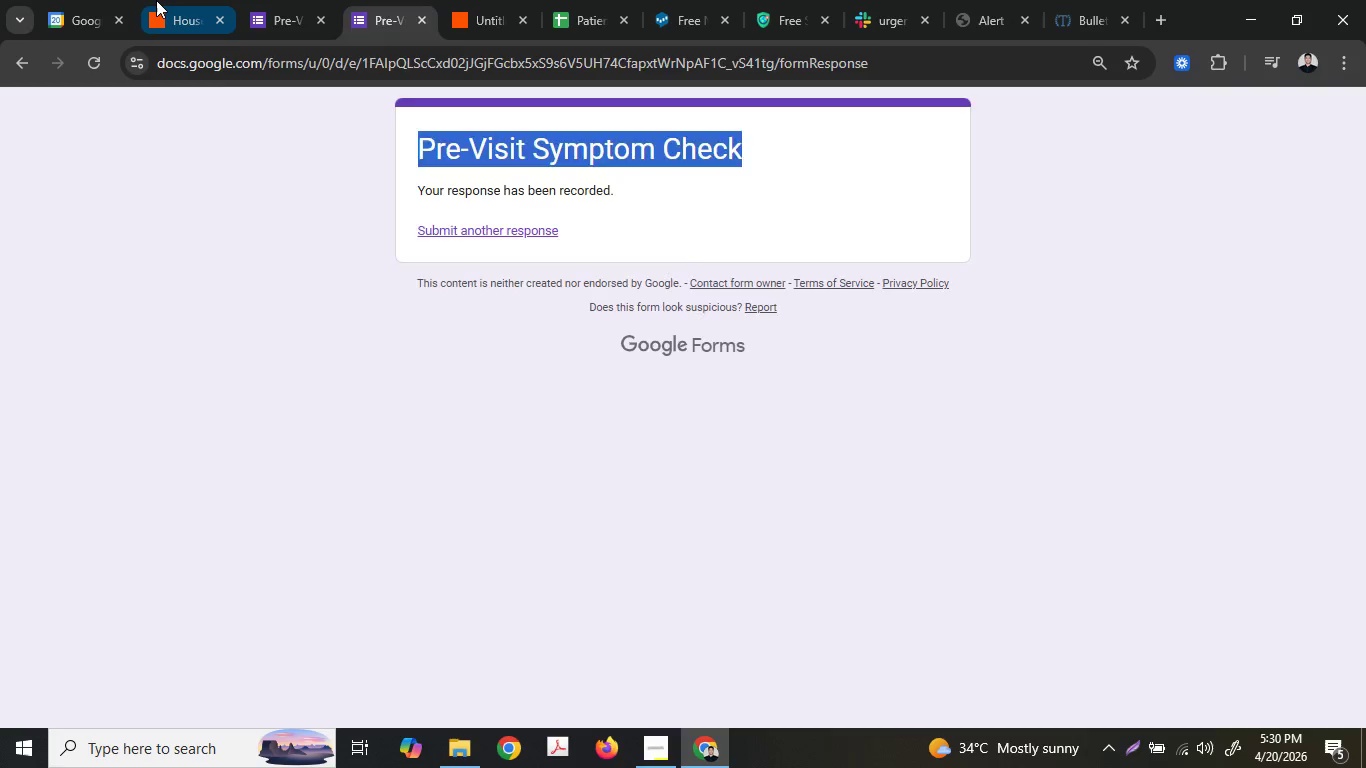 
left_click([155, 0])
 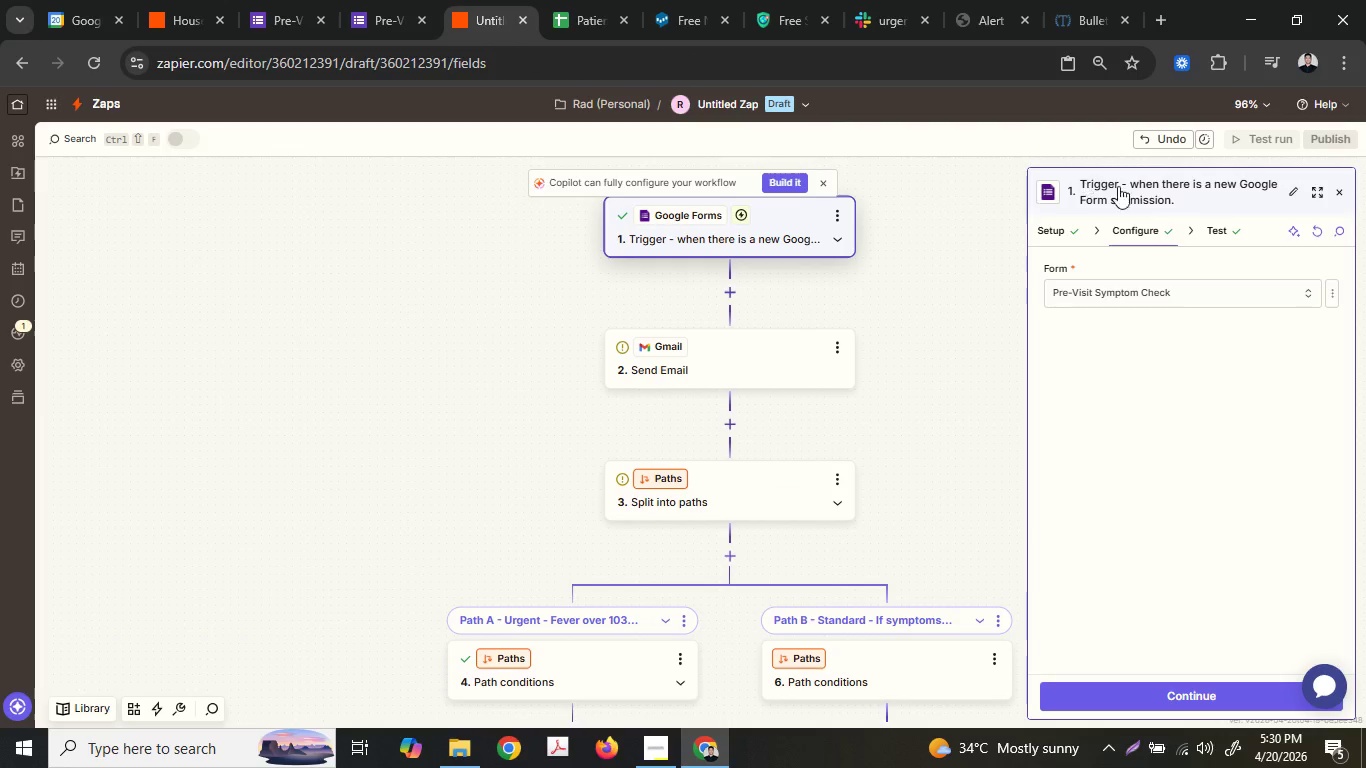 
double_click([1184, 187])
 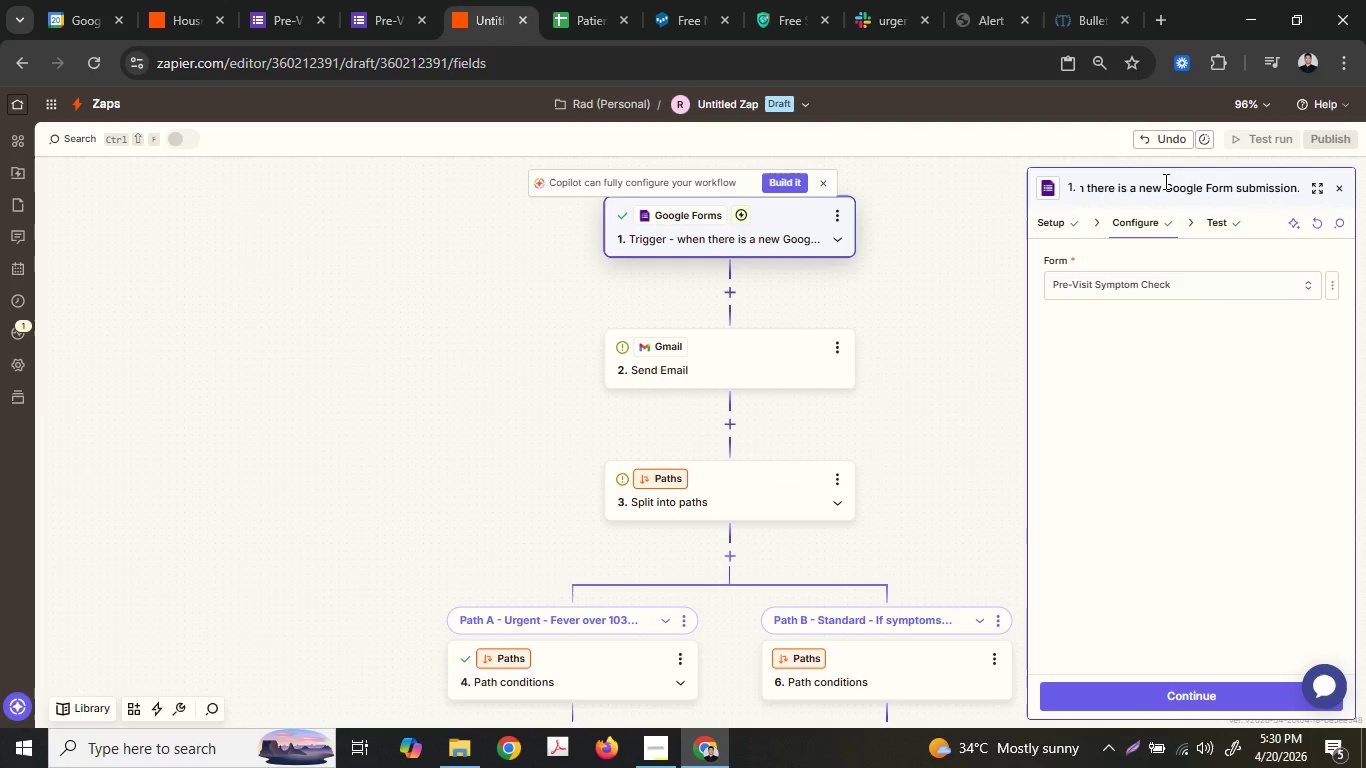 
left_click_drag(start_coordinate=[1164, 181], to_coordinate=[1237, 181])
 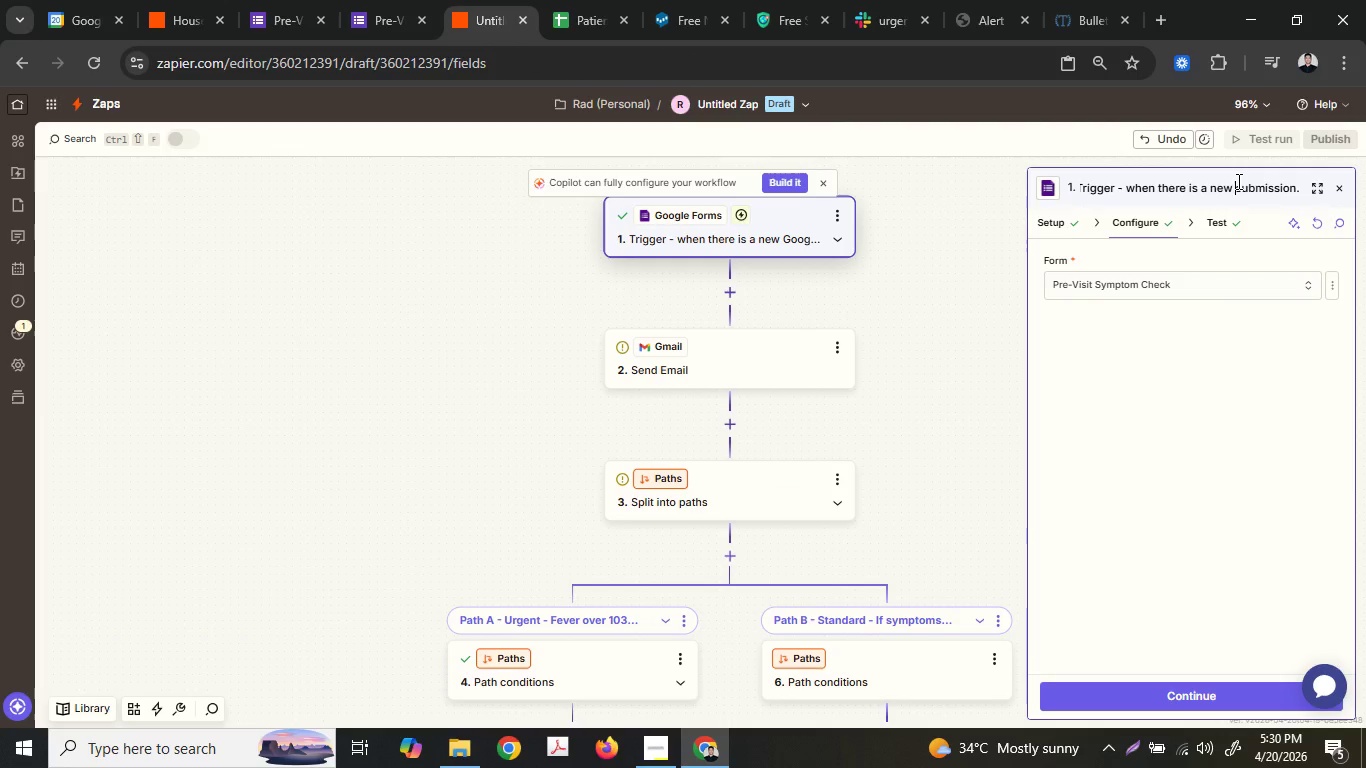 
key(Backspace)
 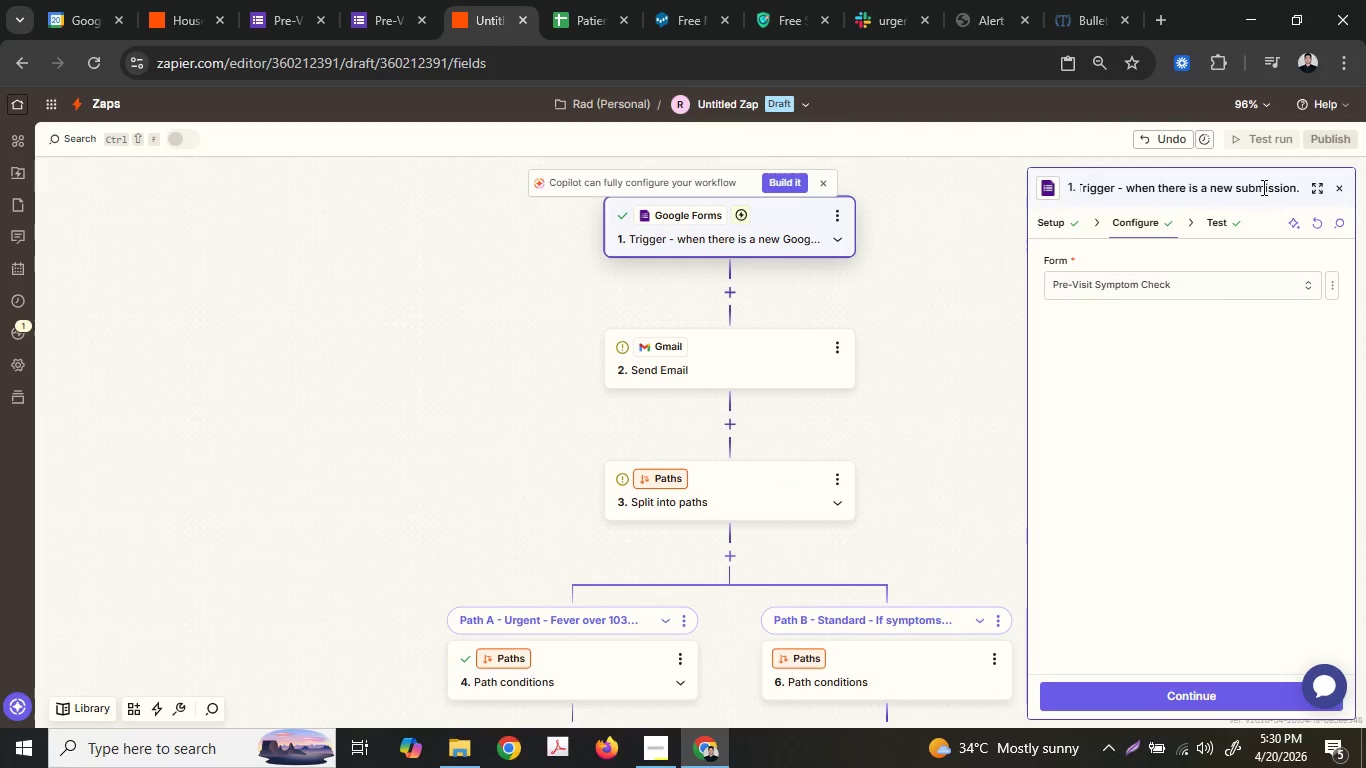 
left_click_drag(start_coordinate=[1265, 187], to_coordinate=[1321, 188])
 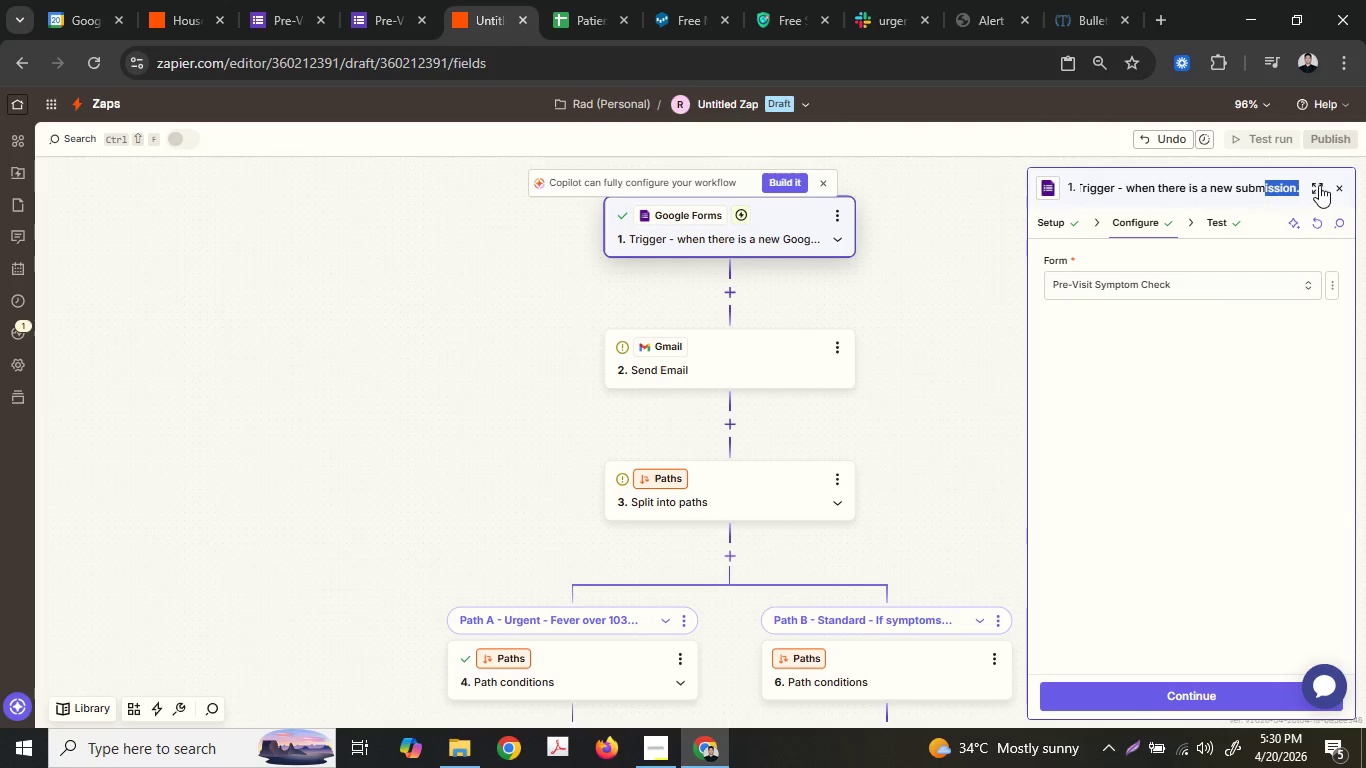 
key(ArrowLeft)
 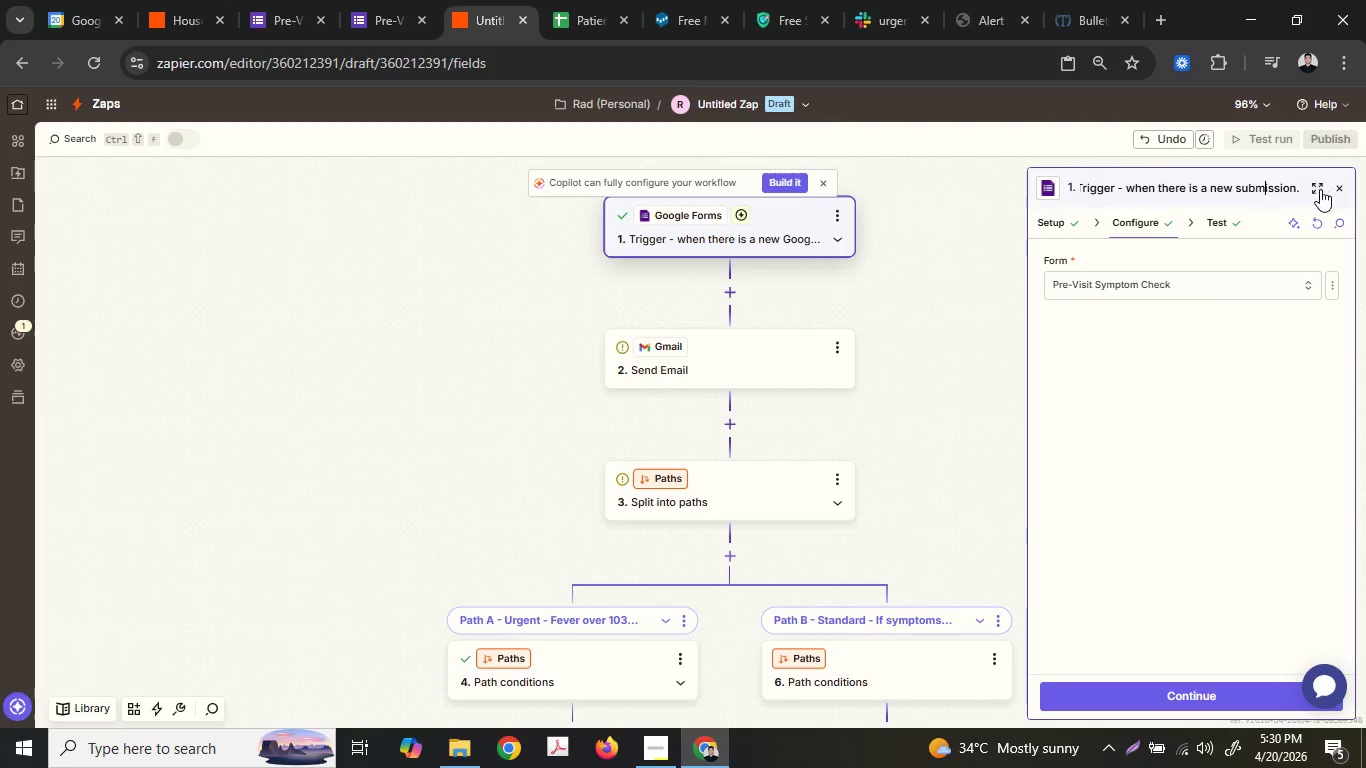 
hold_key(key=ArrowRight, duration=0.64)
 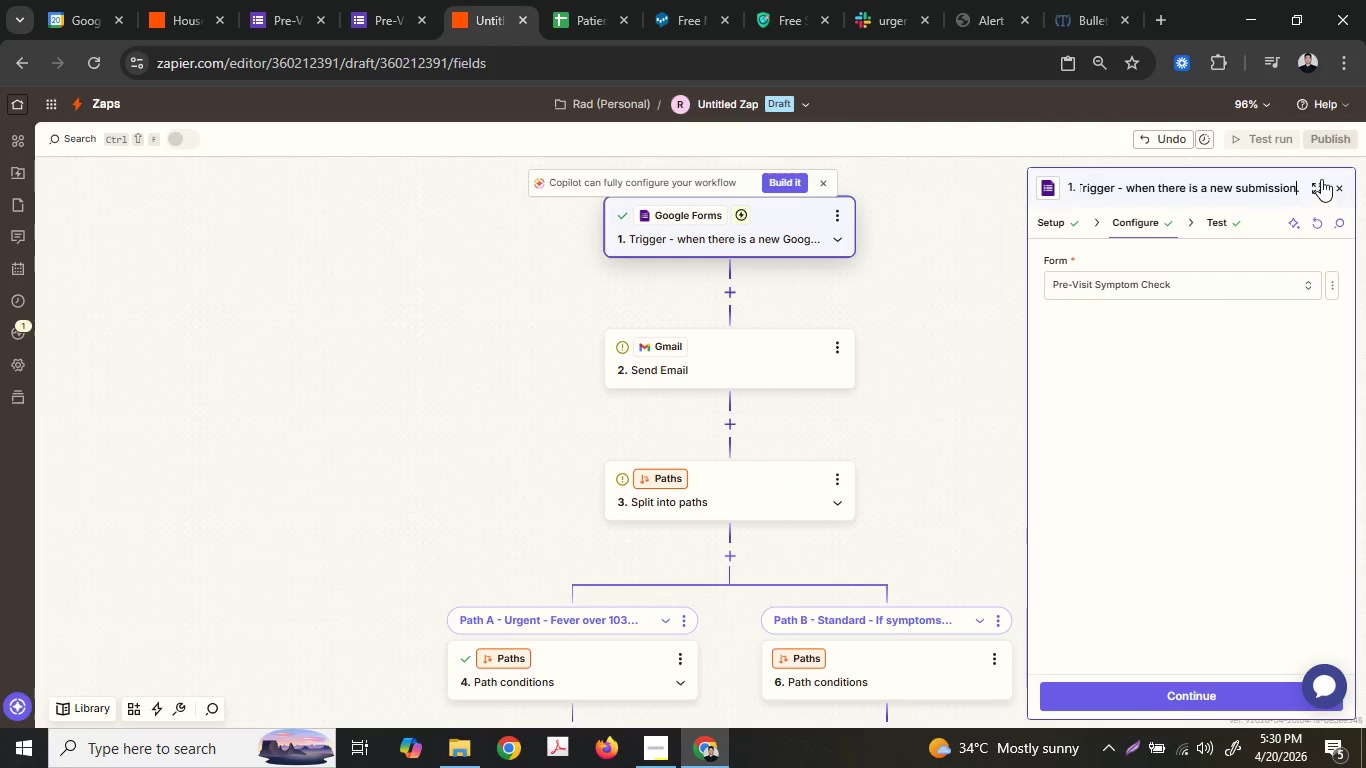 
key(ArrowLeft)
 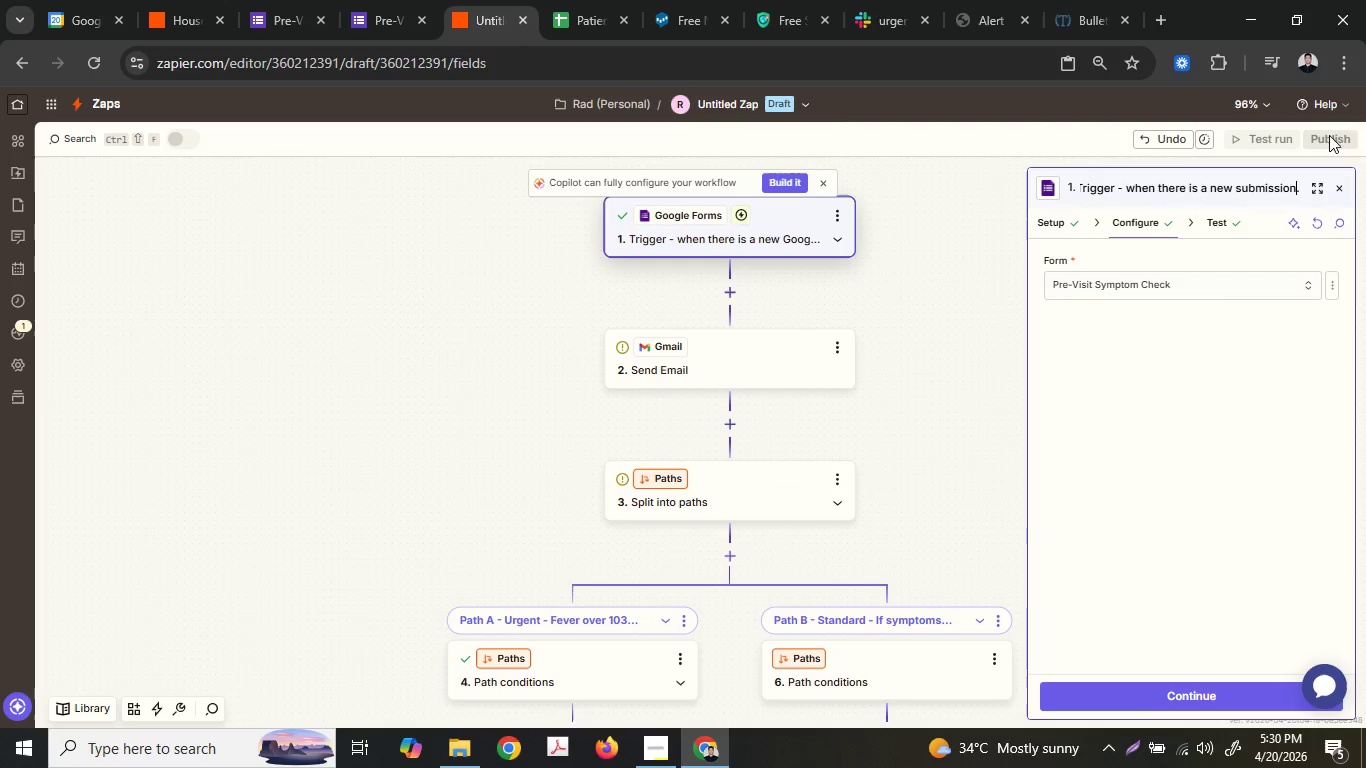 
type( in the )
 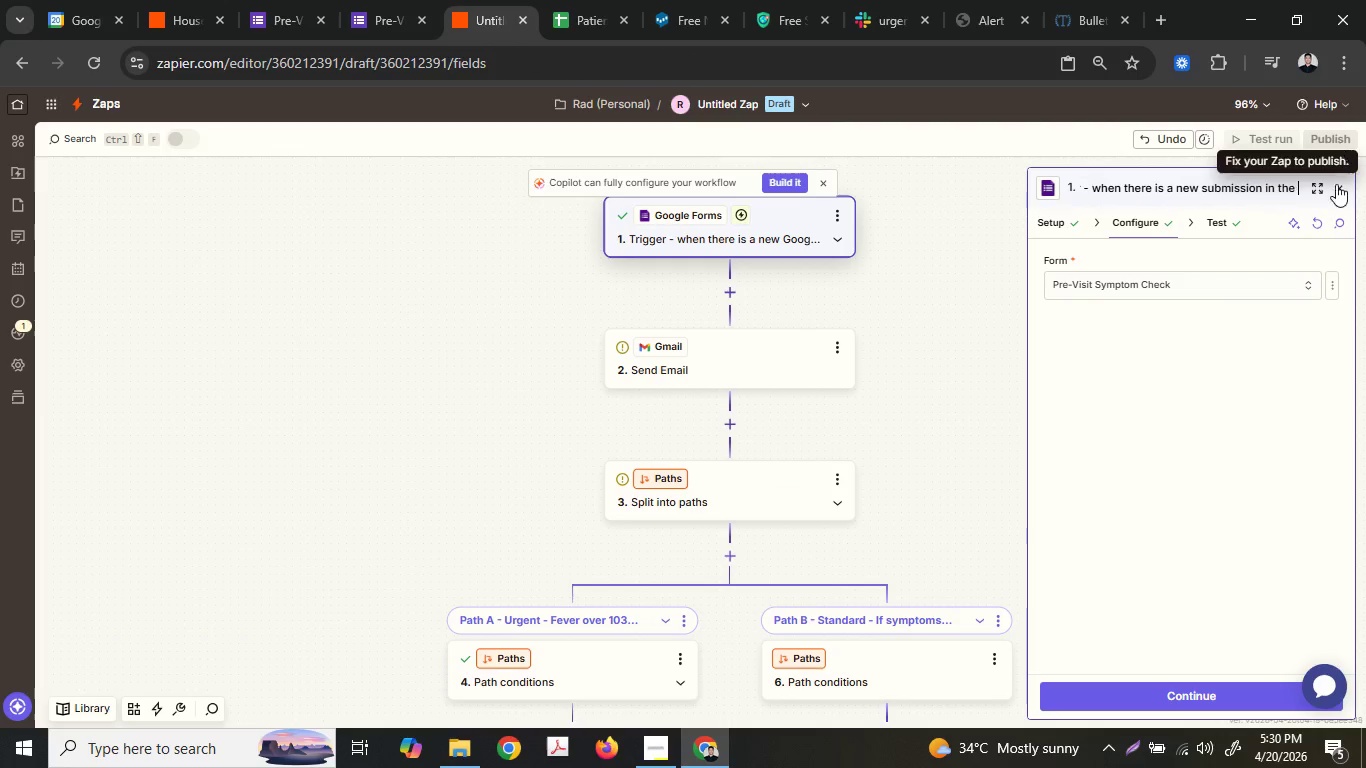 
key(Control+ControlLeft)
 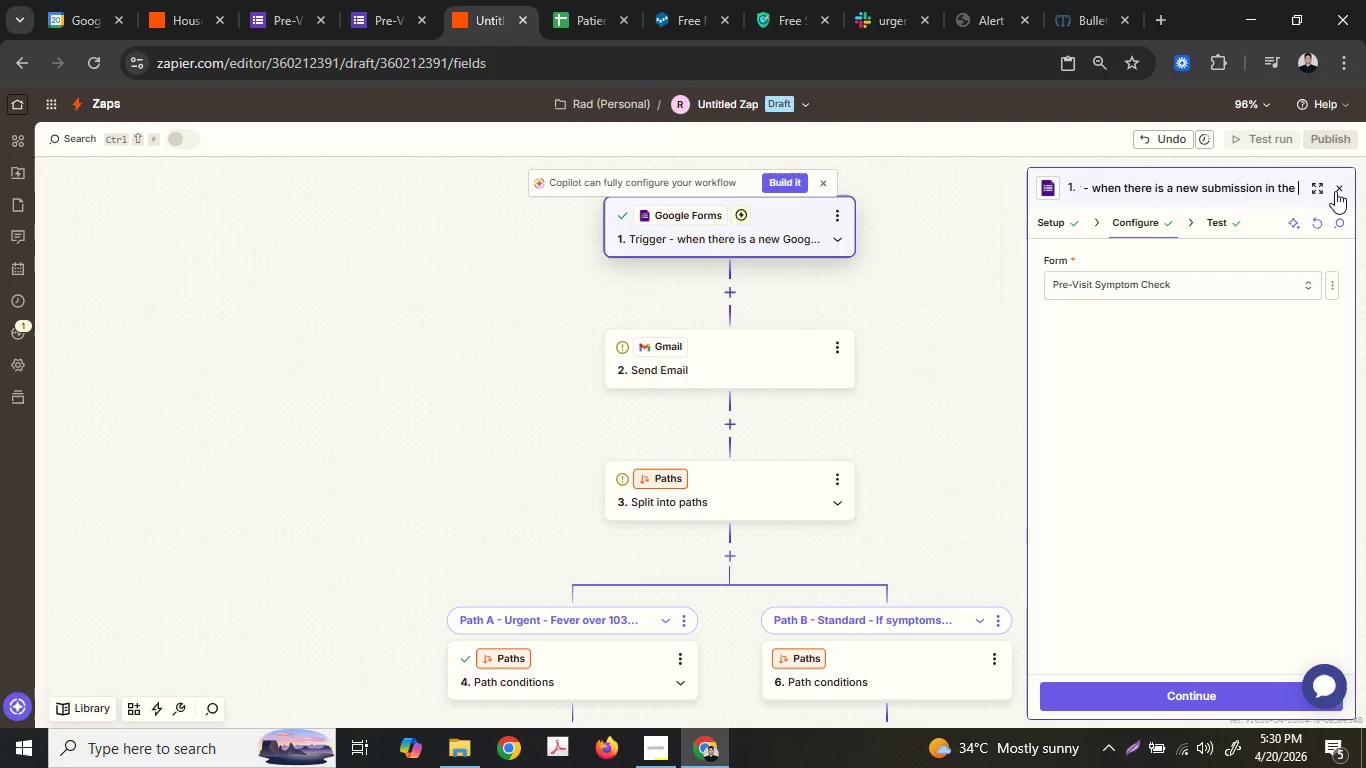 
key(Control+V)
 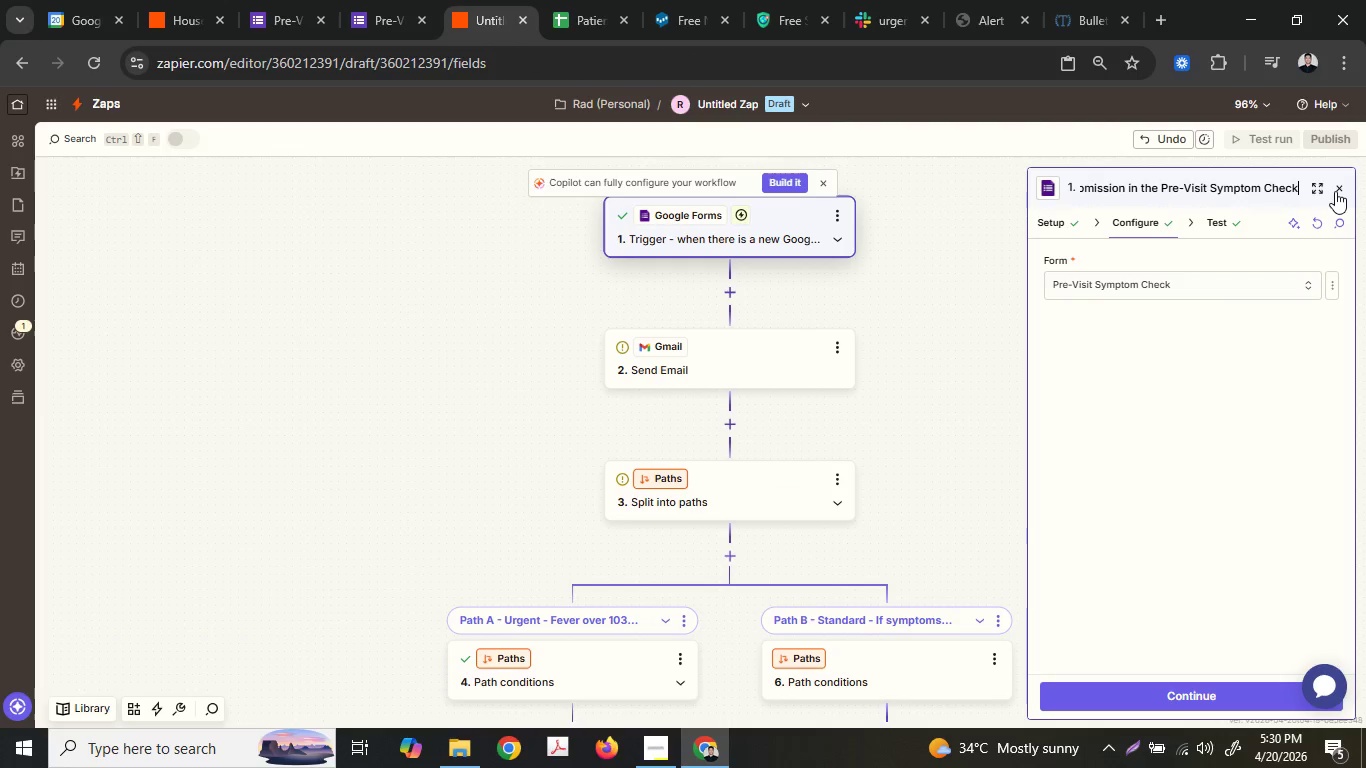 
type( form.)
 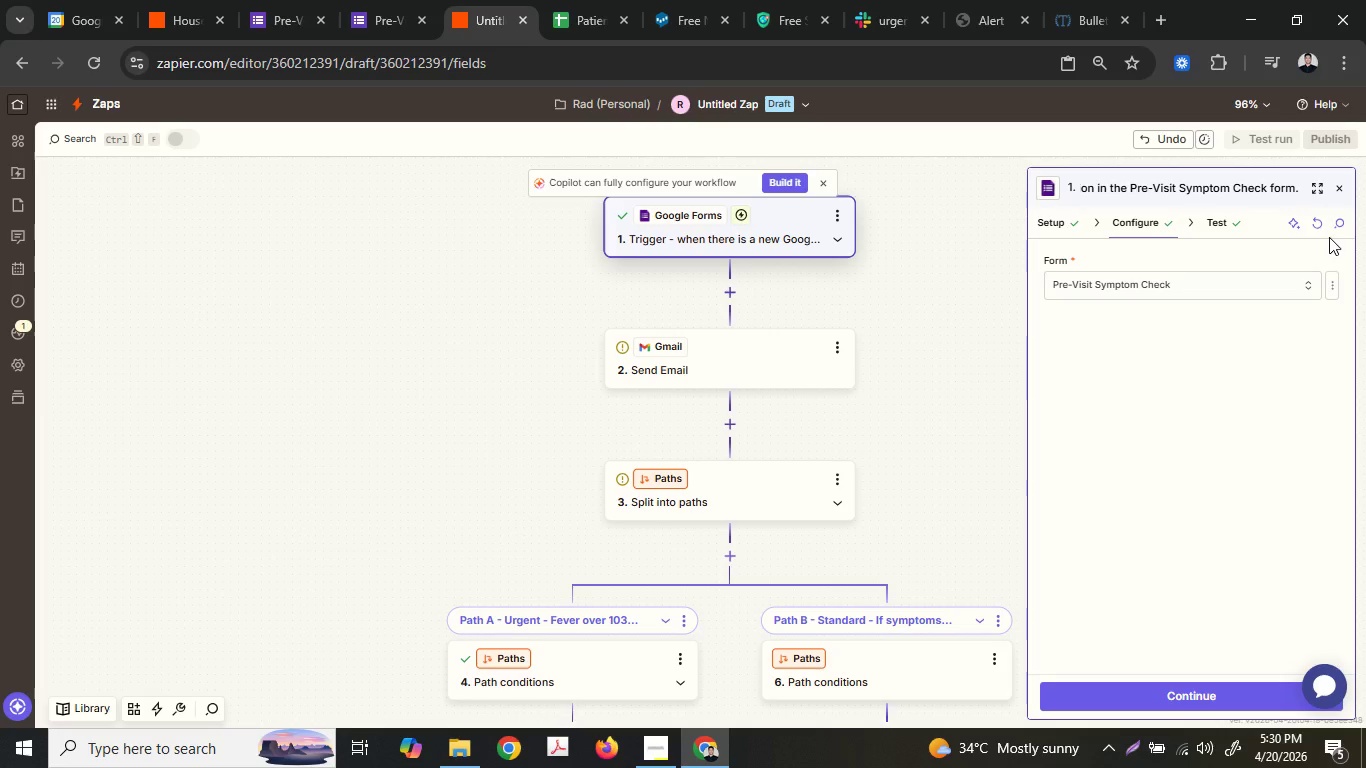 
hold_key(key=ArrowLeft, duration=0.58)
 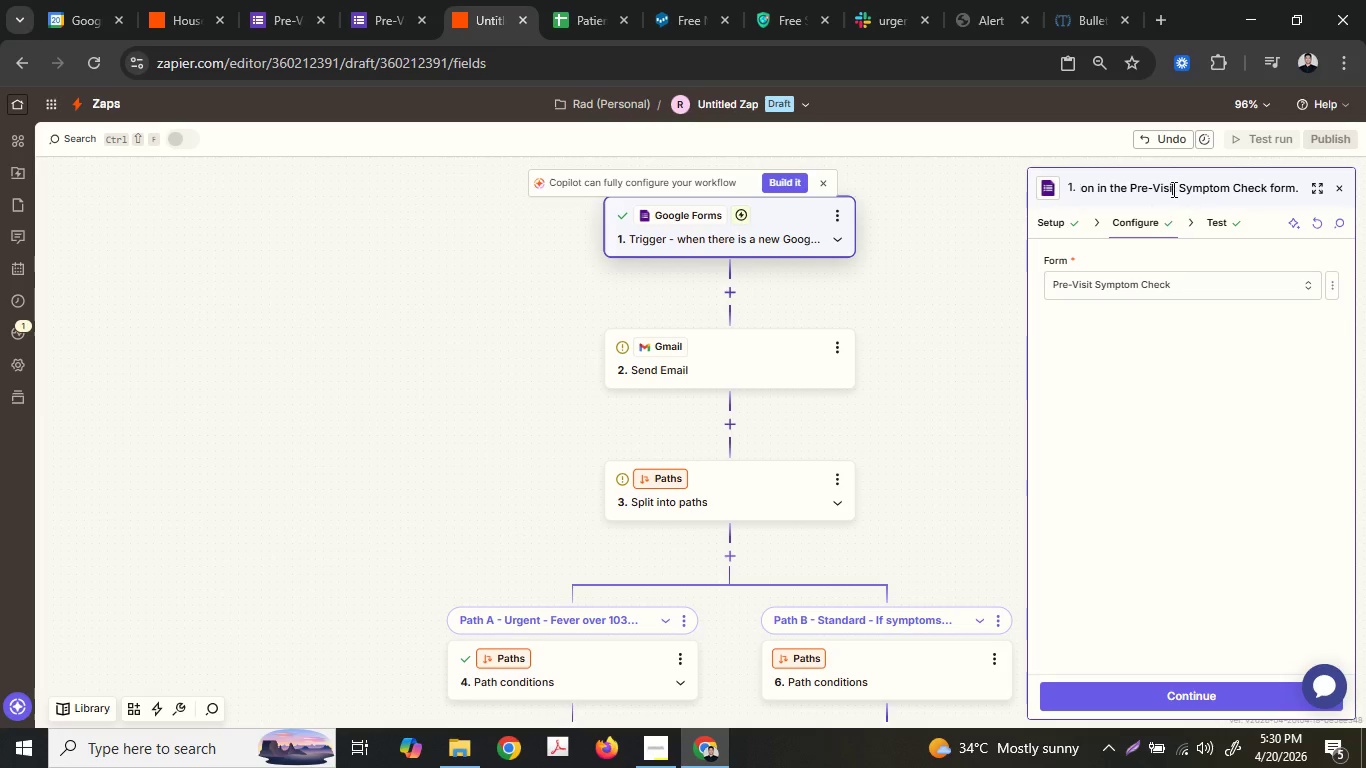 
left_click_drag(start_coordinate=[1173, 189], to_coordinate=[1284, 172])
 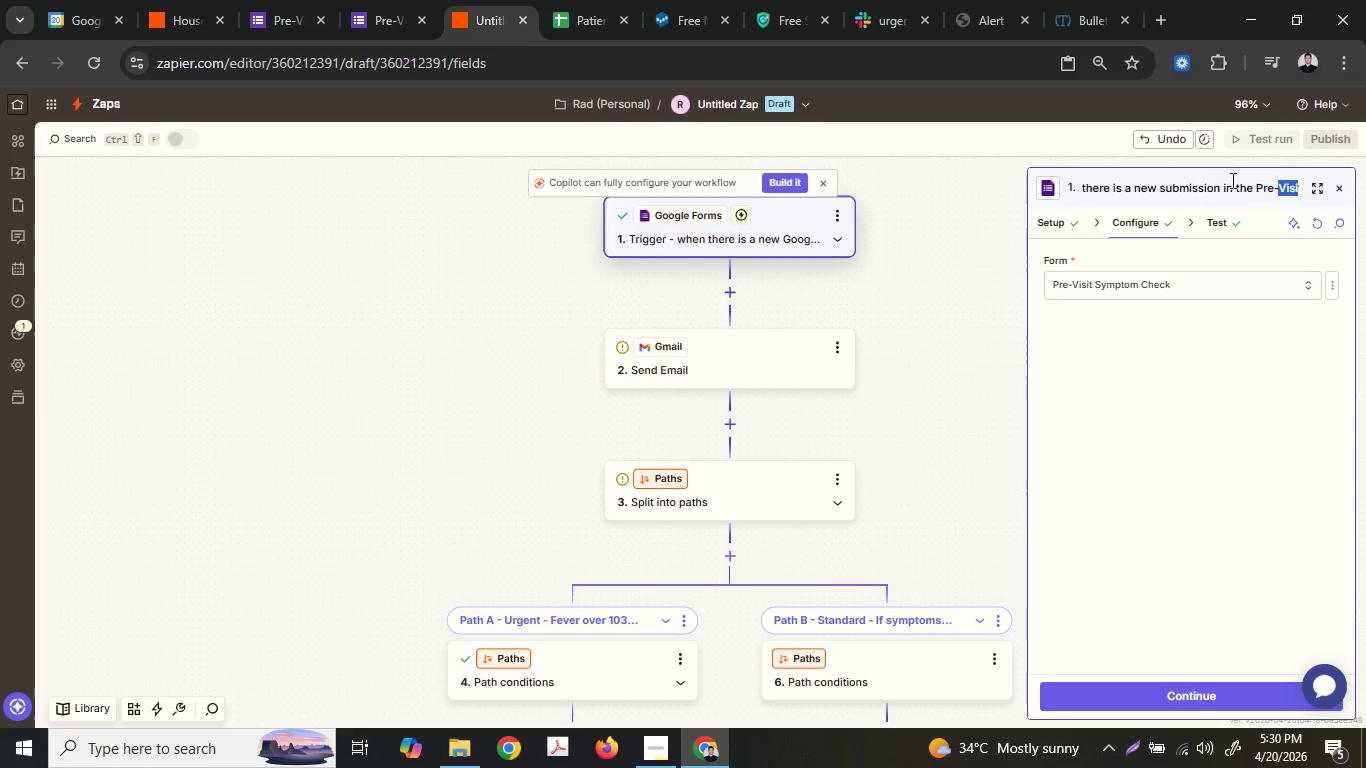 
left_click([1231, 180])
 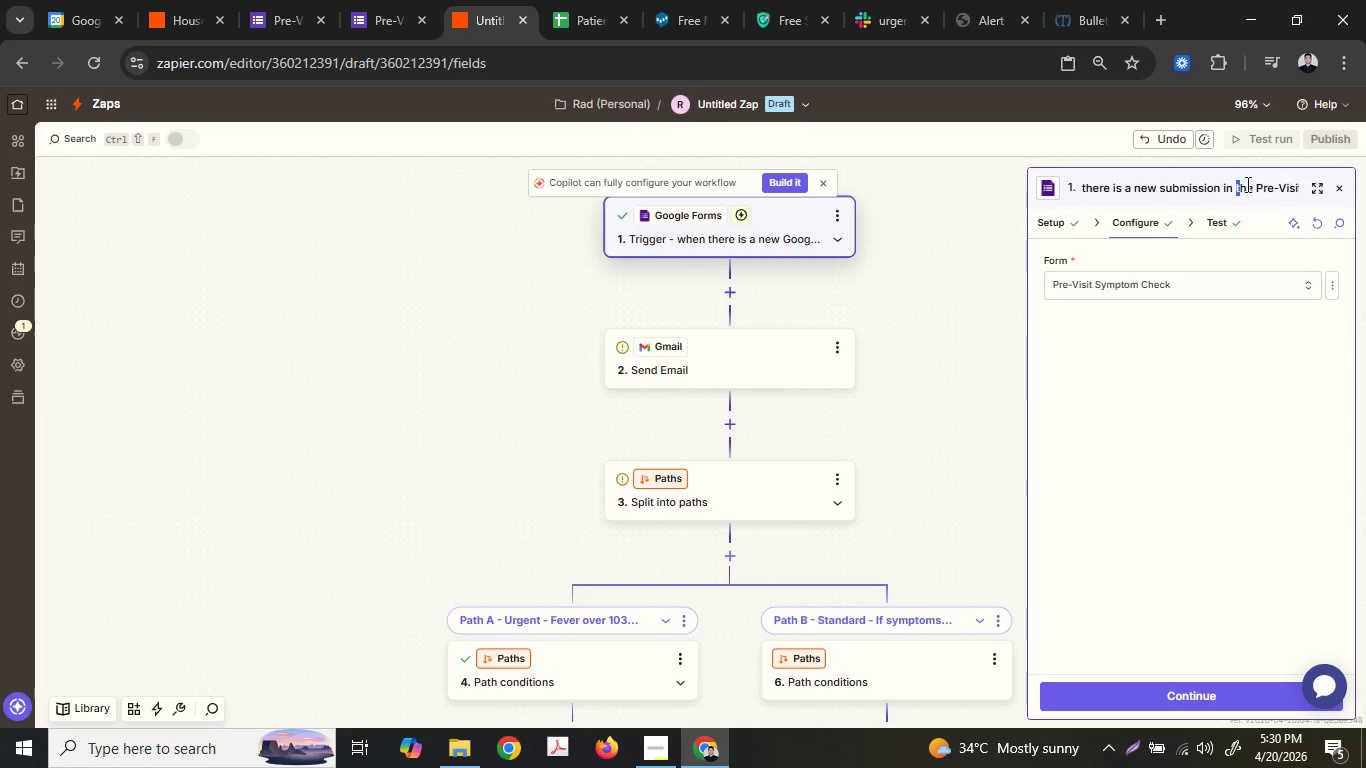 
left_click_drag(start_coordinate=[1237, 184], to_coordinate=[1294, 185])
 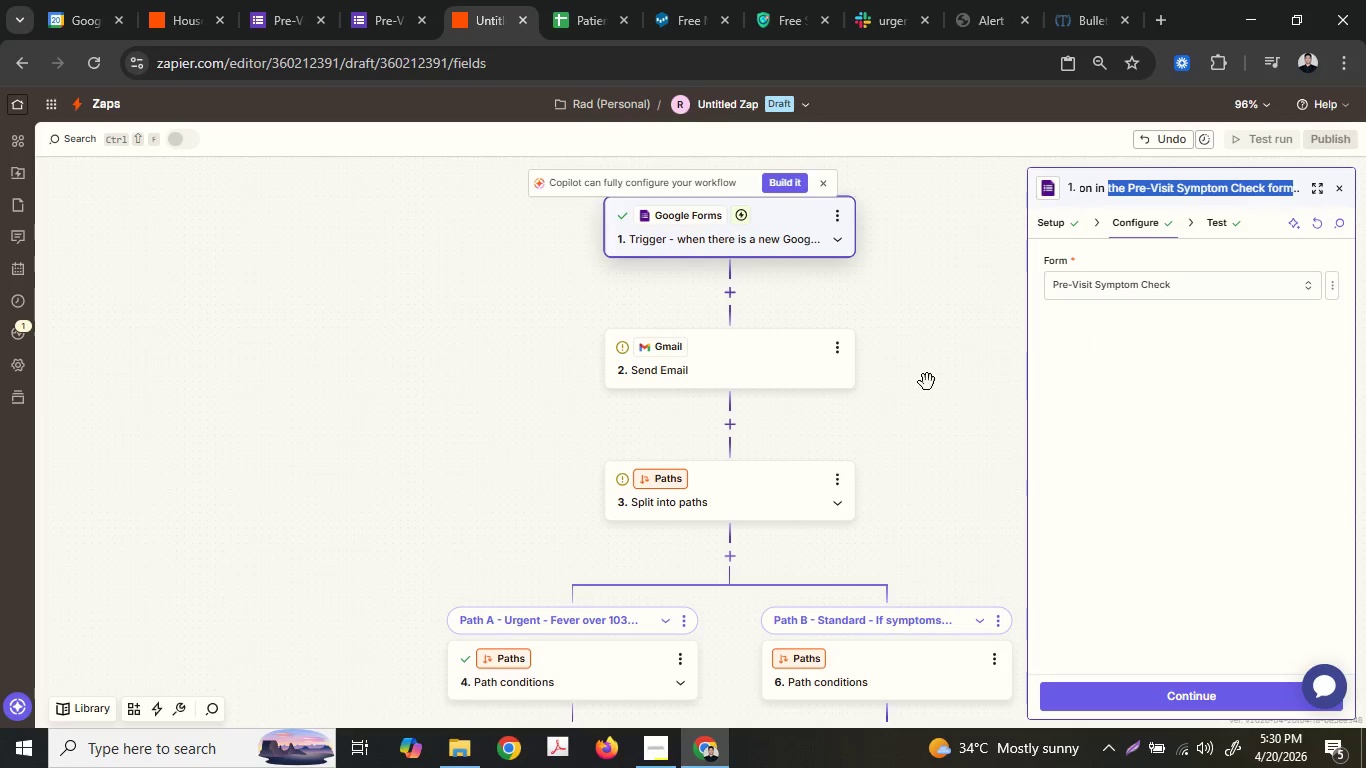 
left_click([913, 384])
 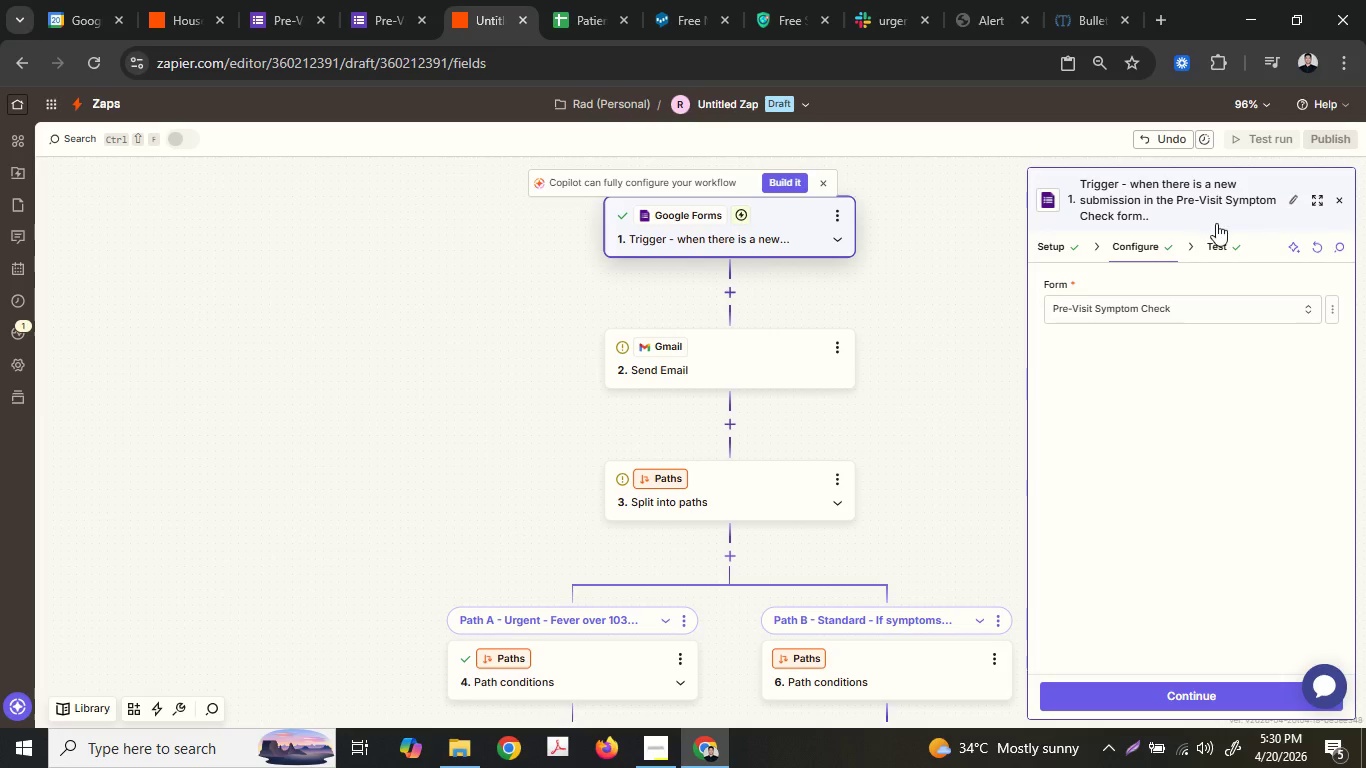 
left_click([1211, 204])
 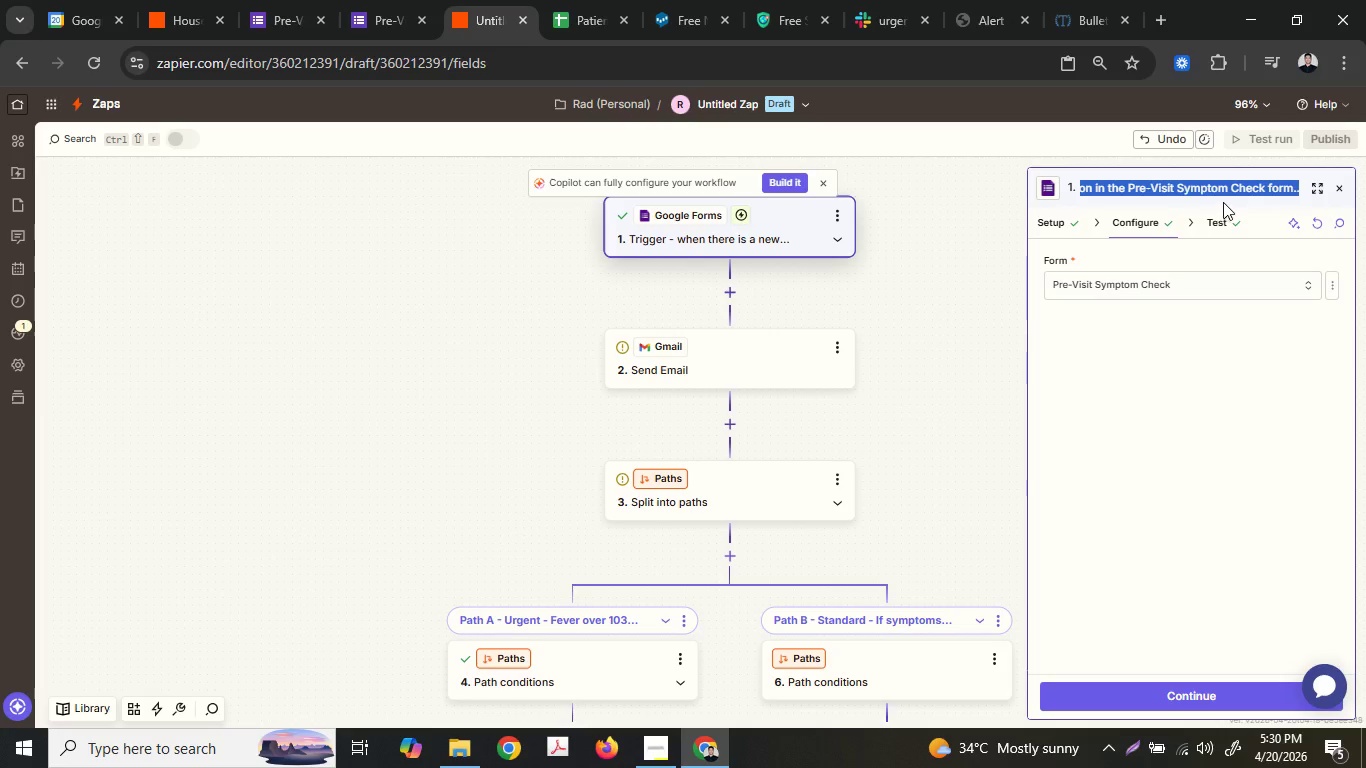 
left_click([1260, 183])
 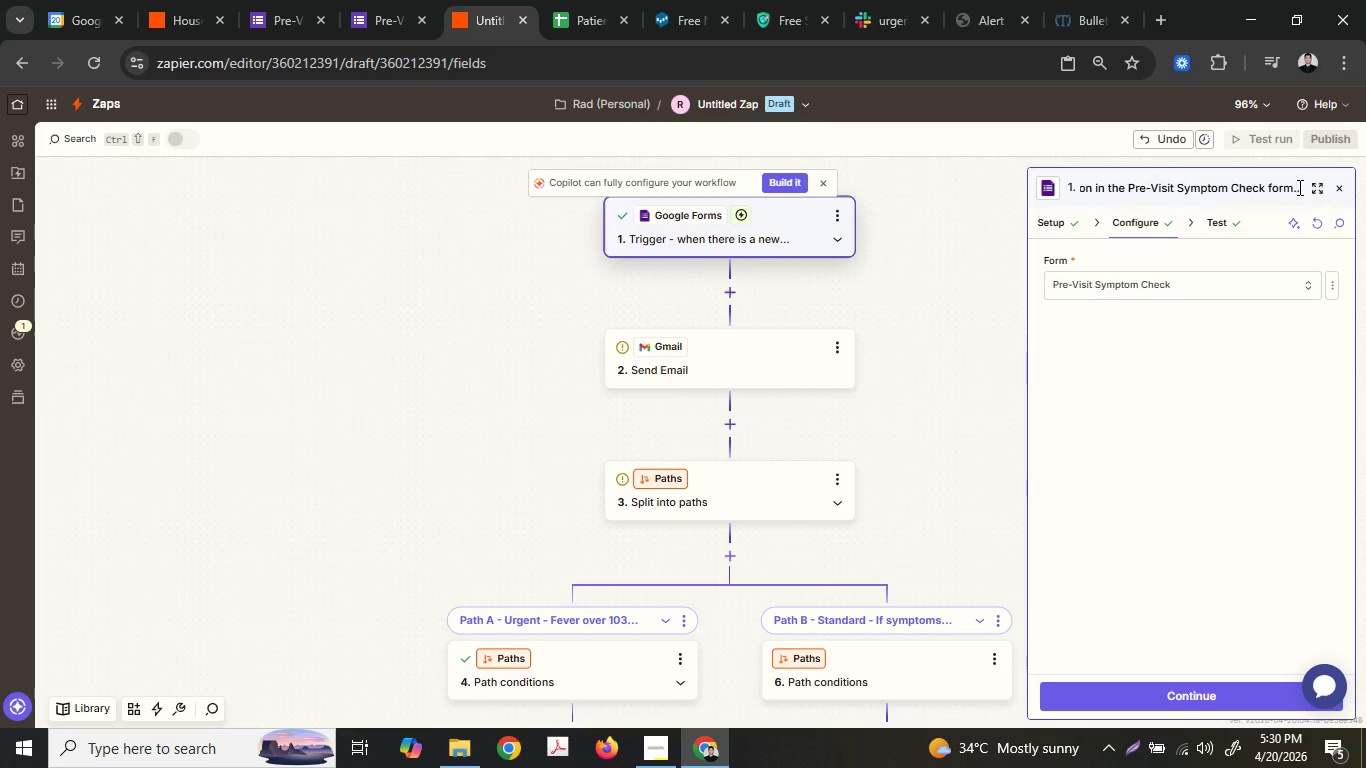 
key(Backspace)
 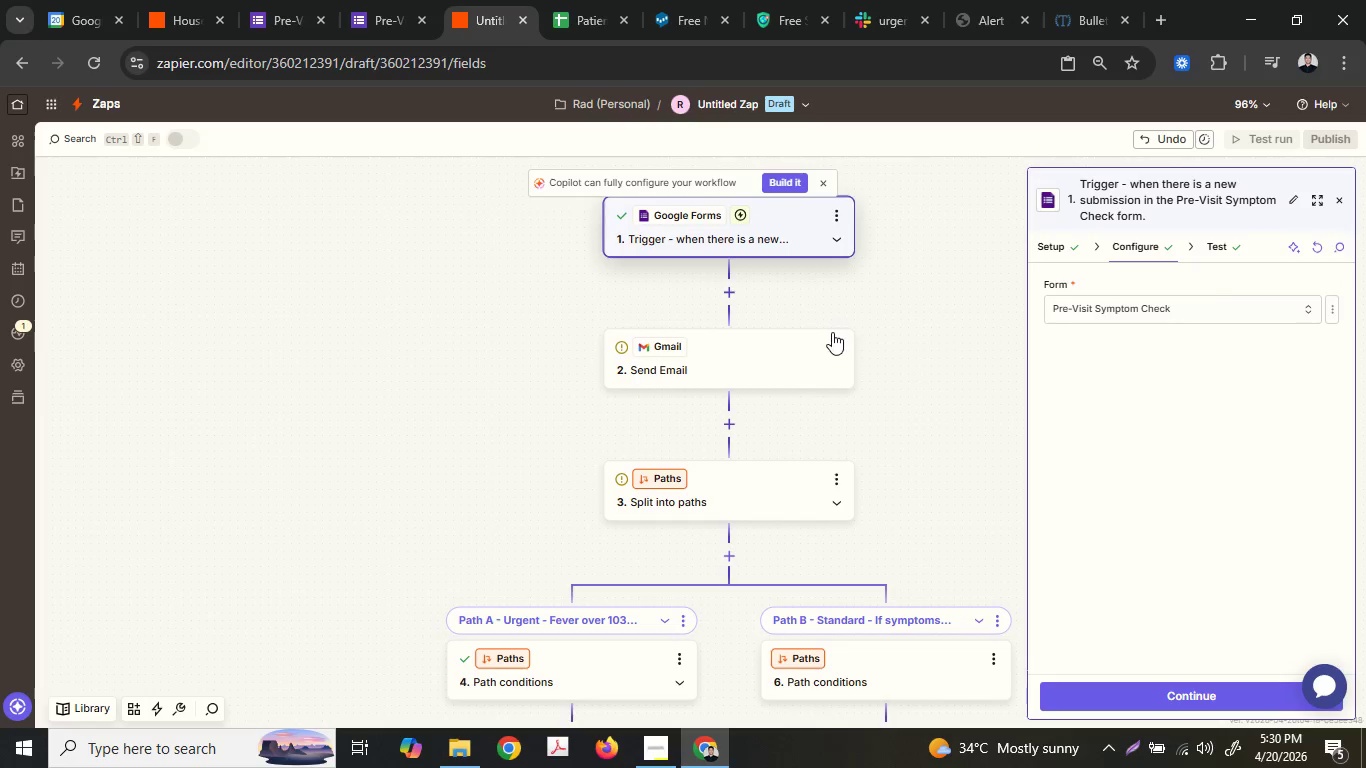 
left_click([761, 355])
 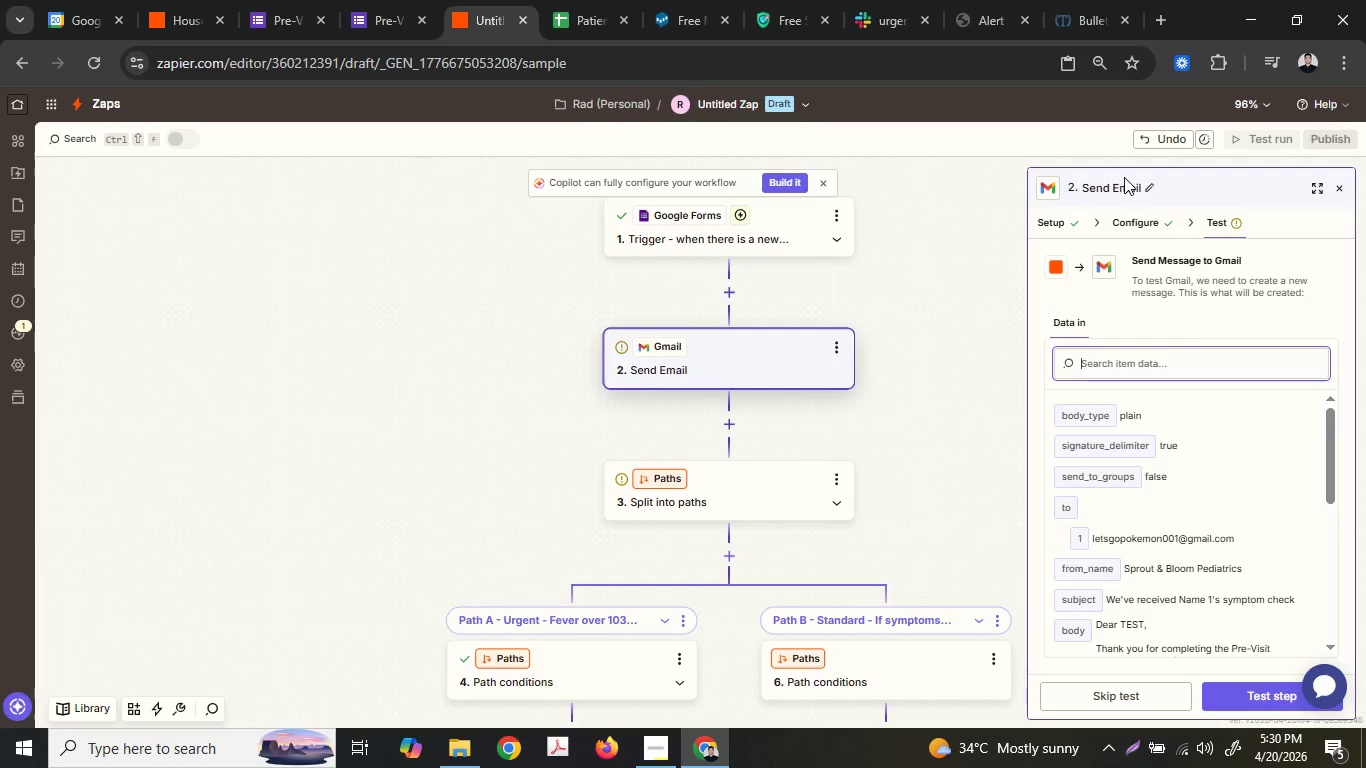 
double_click([1124, 187])
 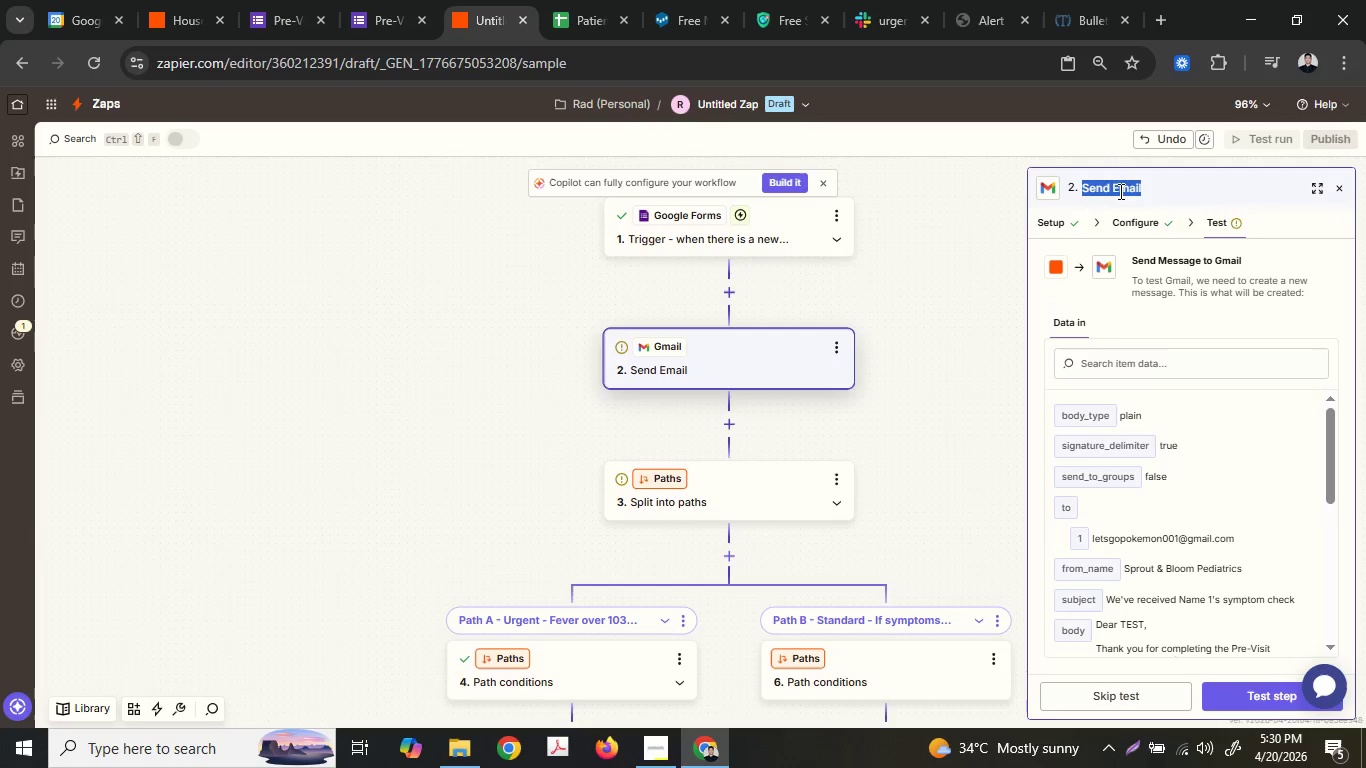 
key(Shift+ShiftLeft)
 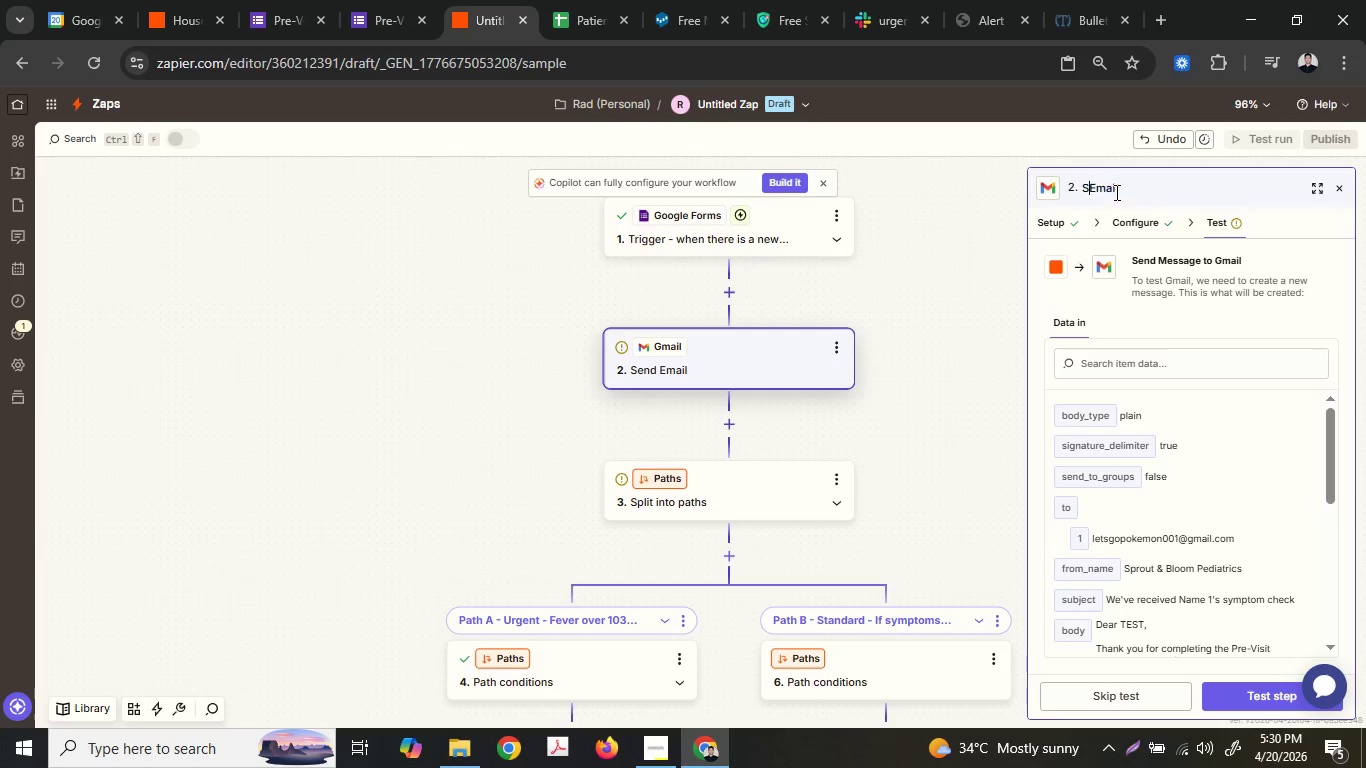 
left_click([1115, 192])
 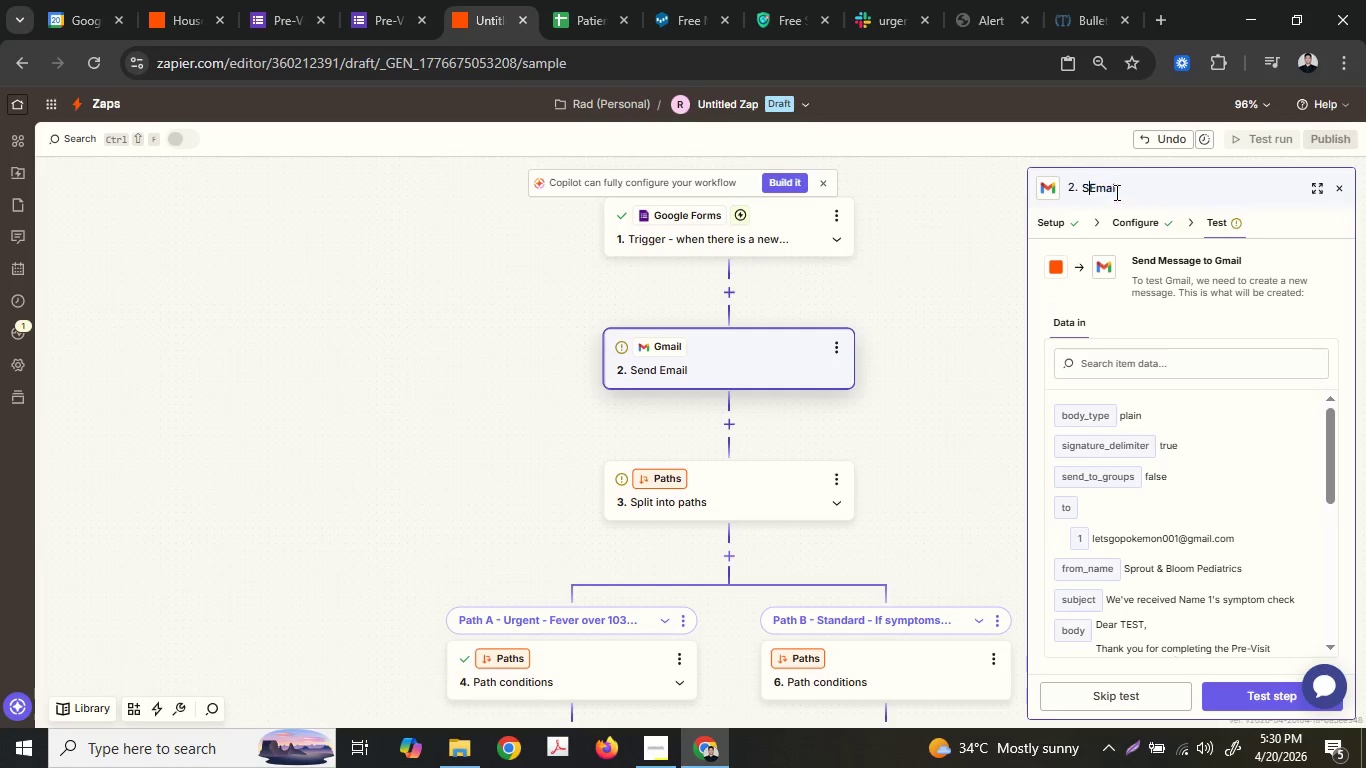 
type(Send )
 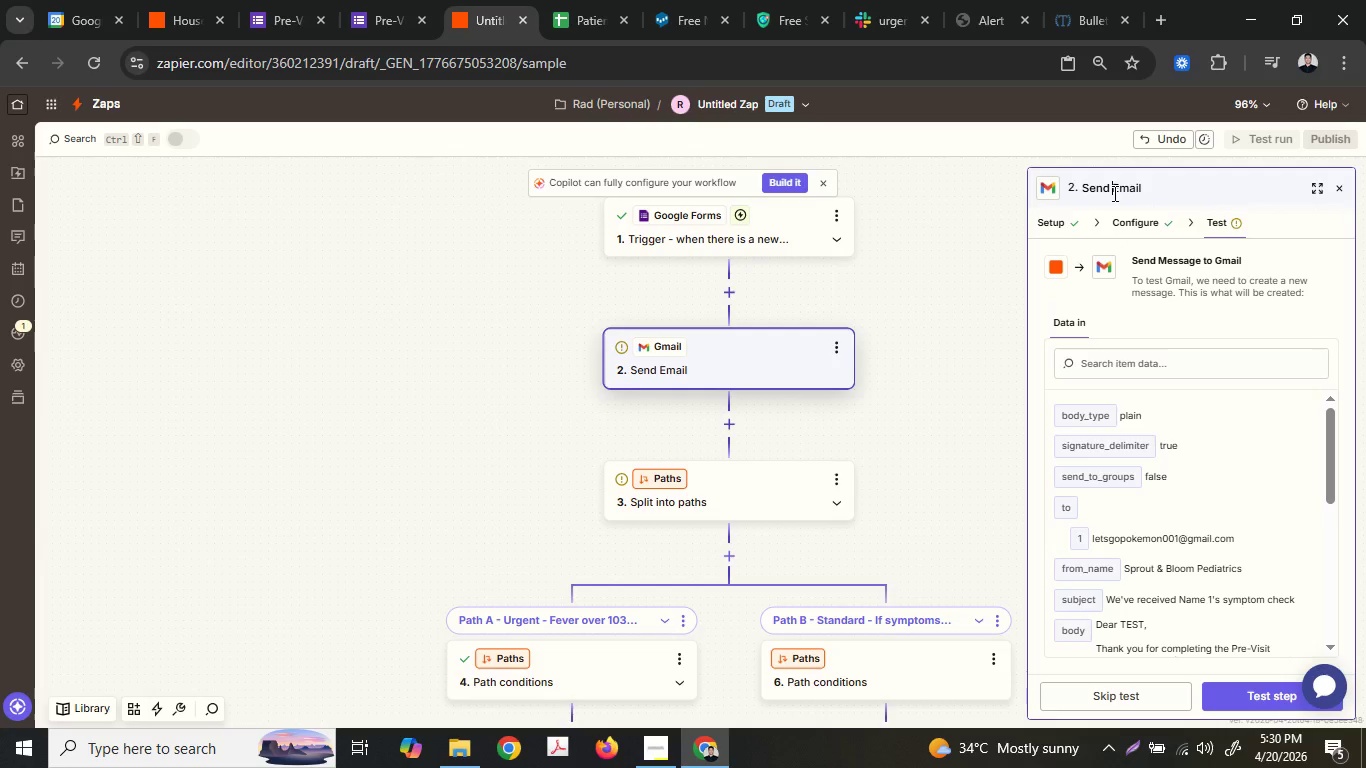 
key(Control+ControlLeft)
 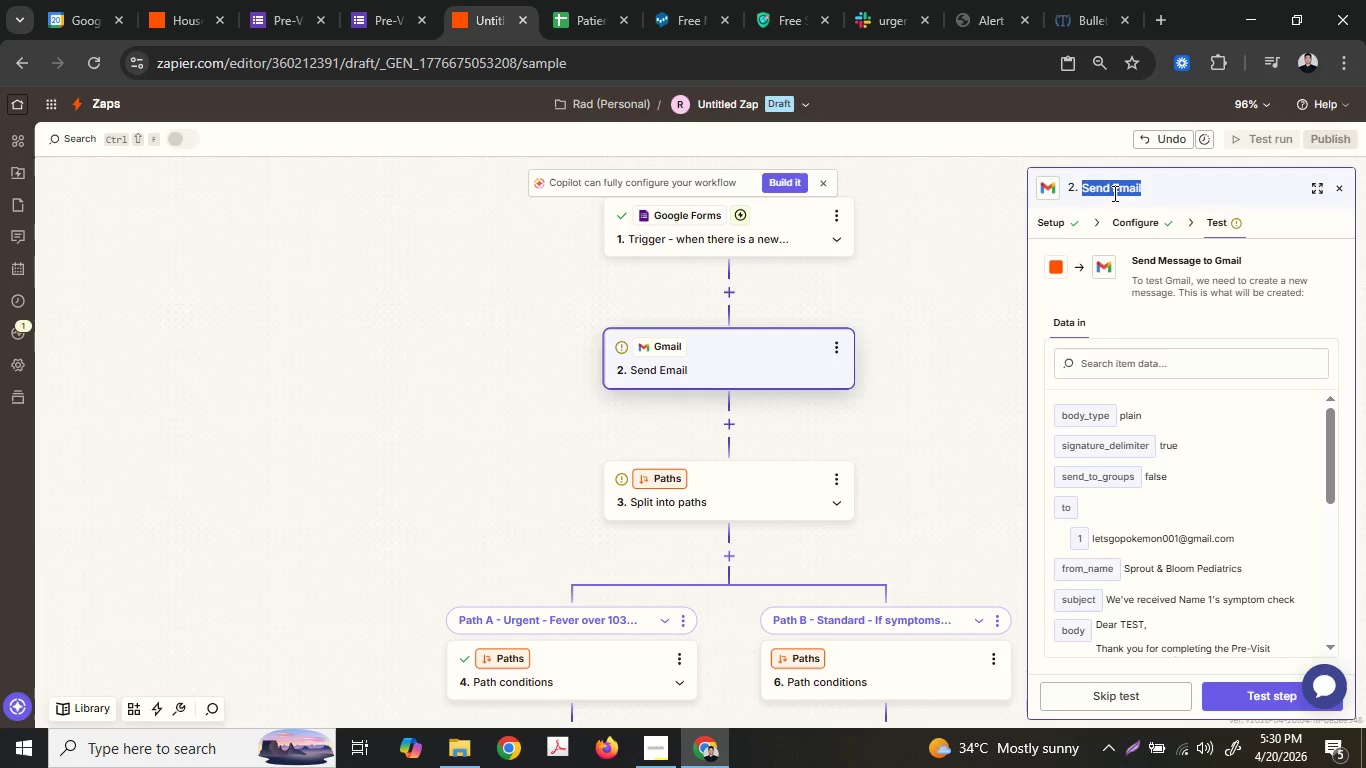 
key(Control+A)
 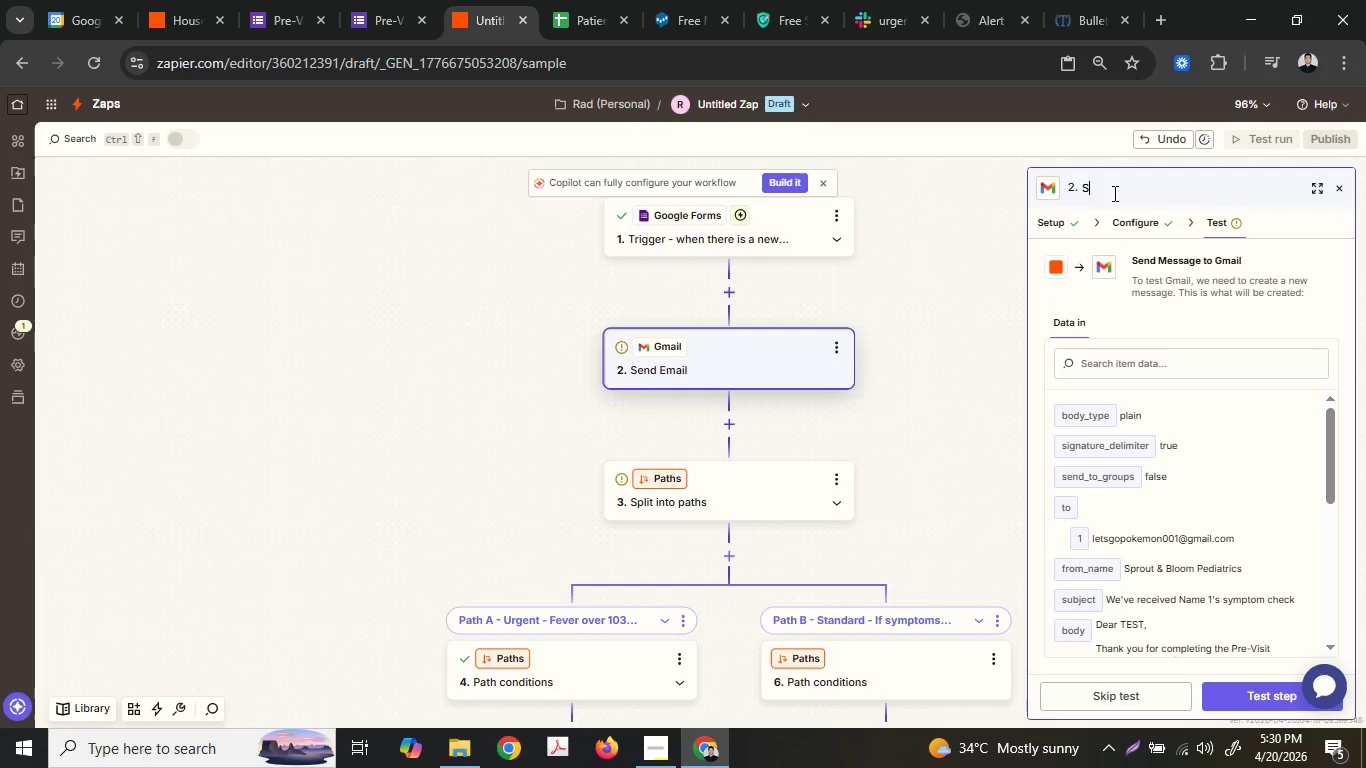 
type(Send an acknowledgmen)
 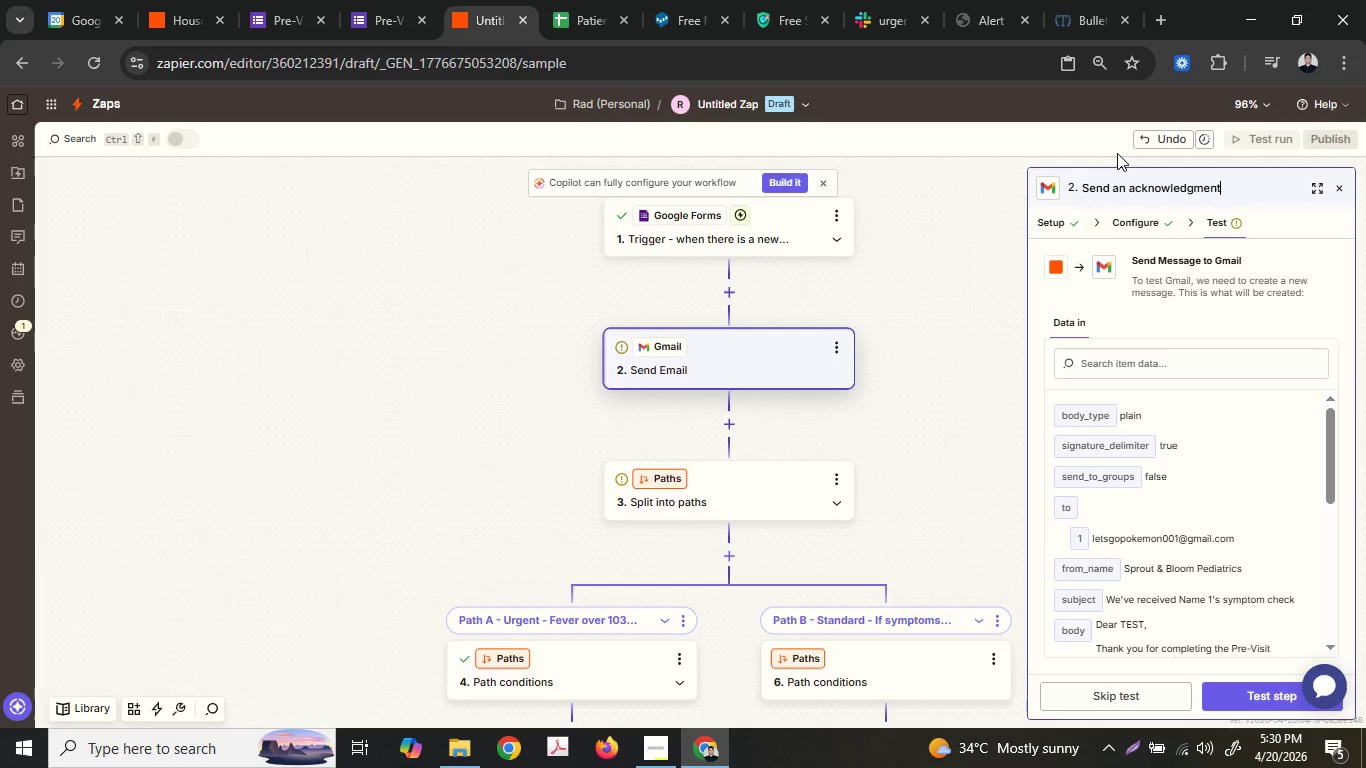 
type(t email to the parent )
 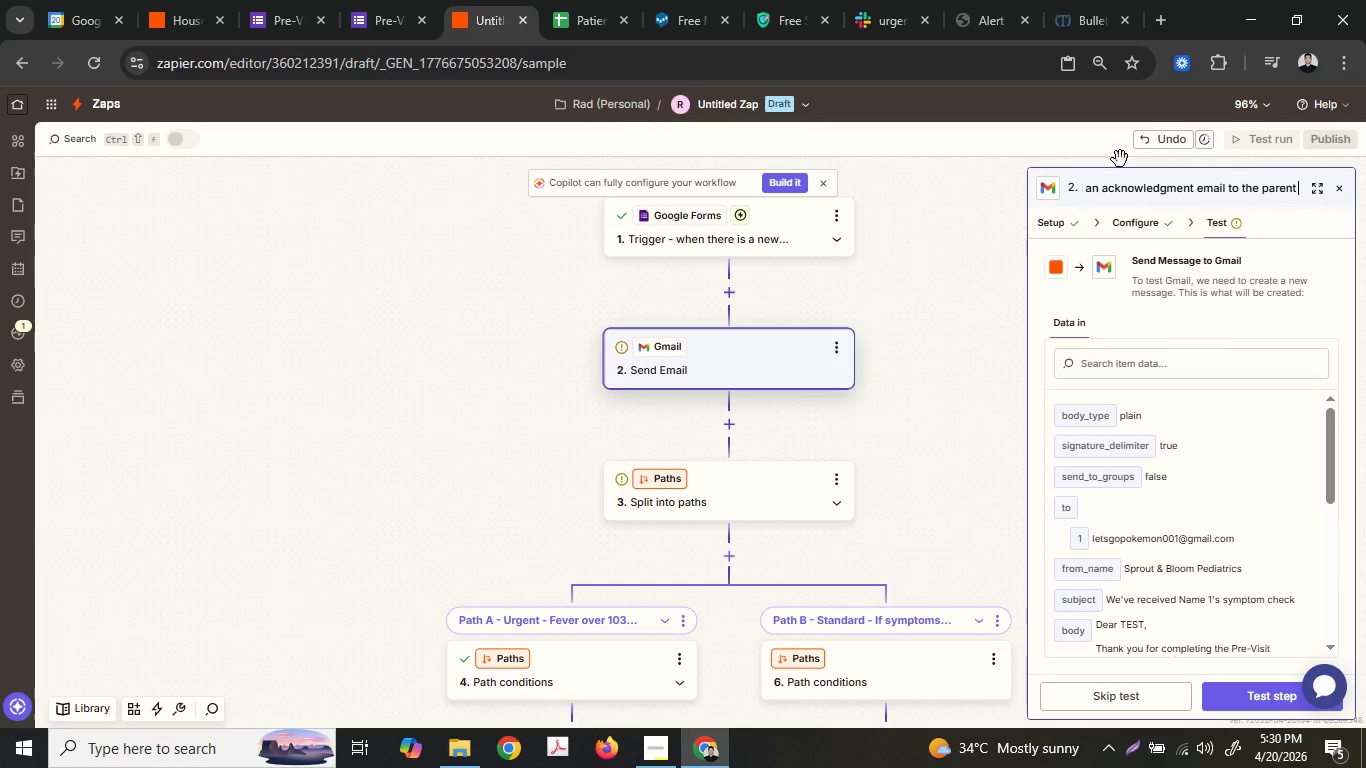 
type(mentioning we are)
key(Backspace)
key(Backspace)
key(Backspace)
key(Backspace)
key(Backspace)
key(Backspace)
key(Backspace)
type(t)
key(Backspace)
 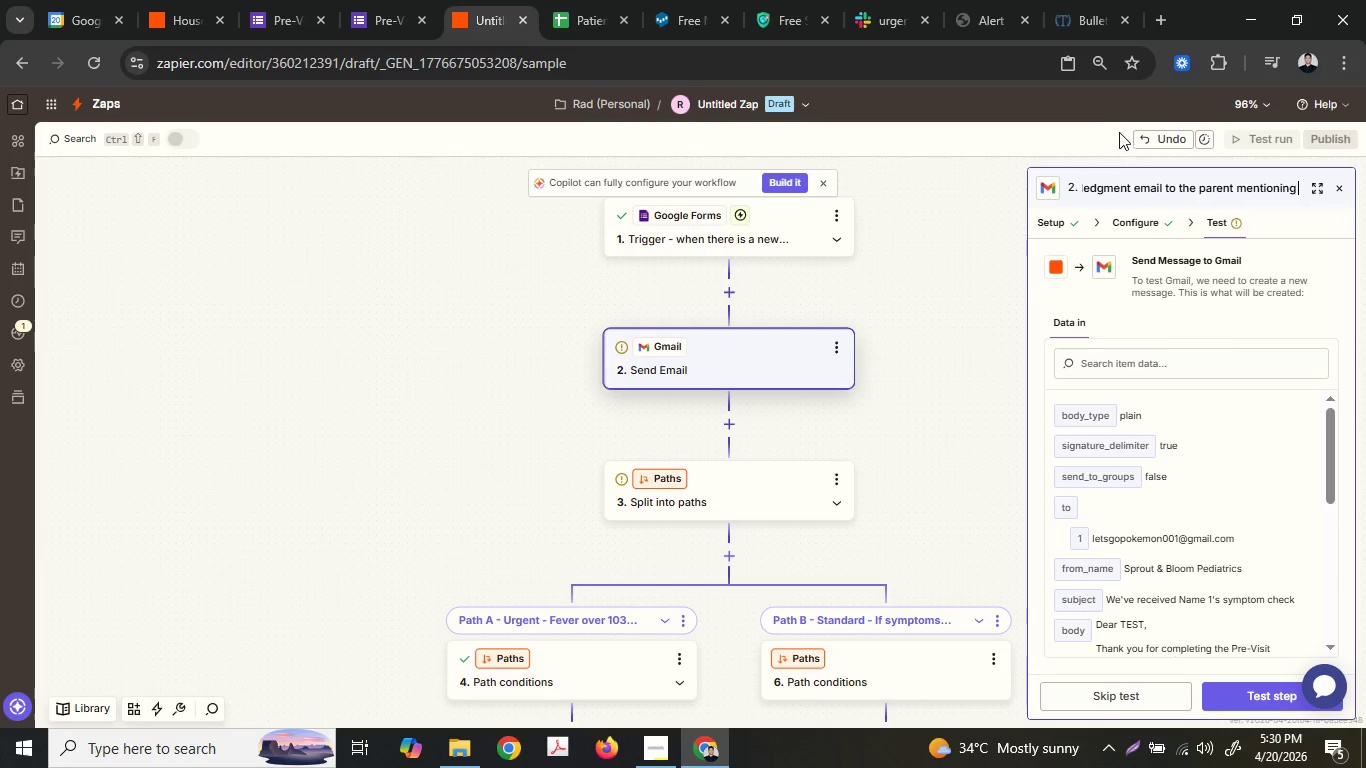 
type( thedet)
key(Backspace)
key(Backspace)
key(Backspace)
type( dte)
key(Backspace)
key(Backspace)
type(etailsa)
 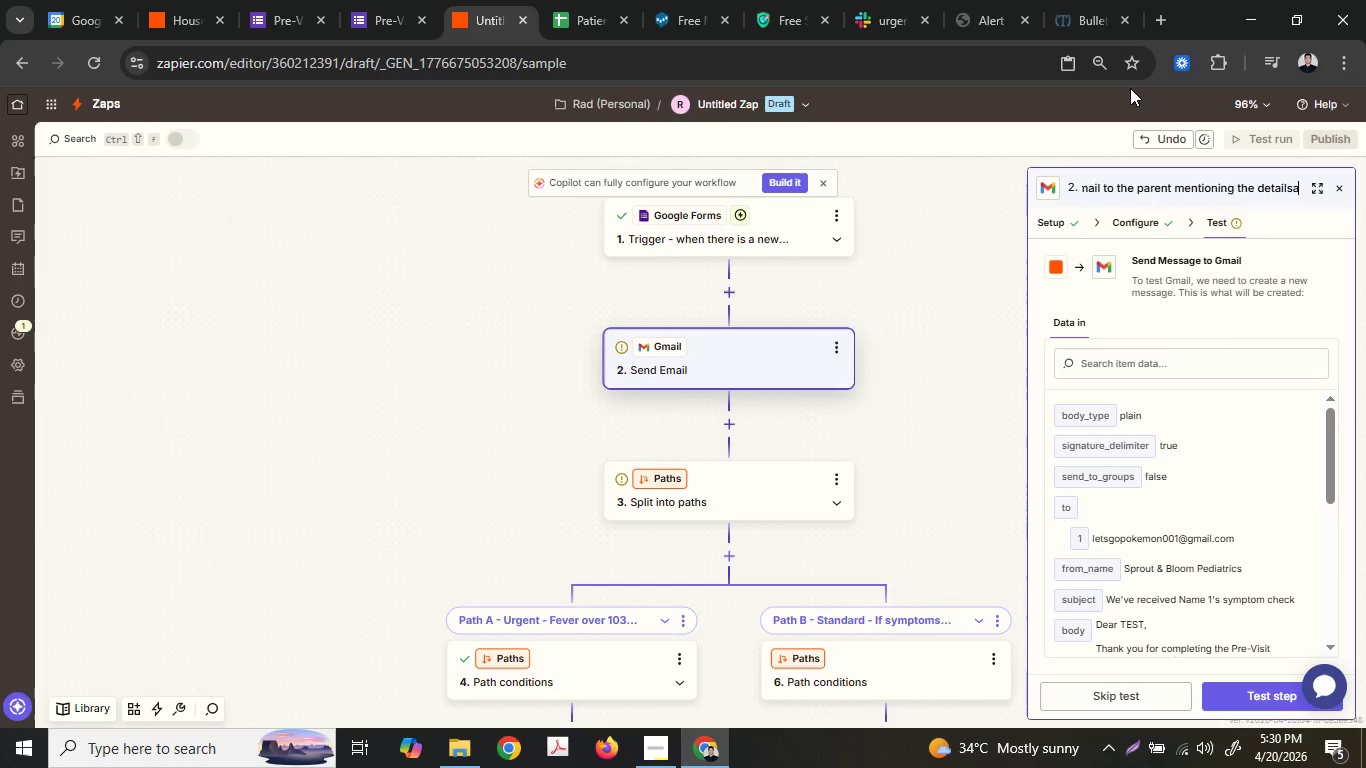 
type( )
key(Backspace)
key(Backspace)
type( are now bei)
 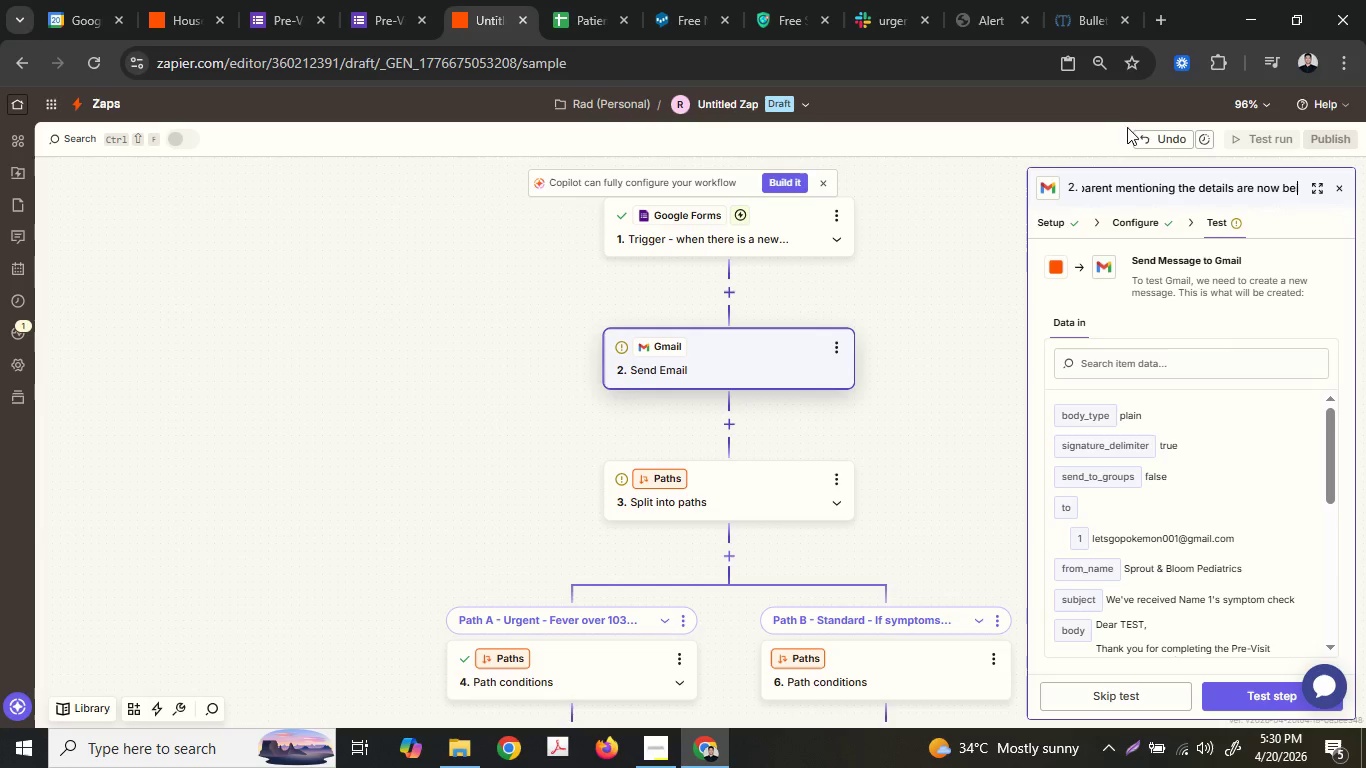 
type(ng reviewed.)
 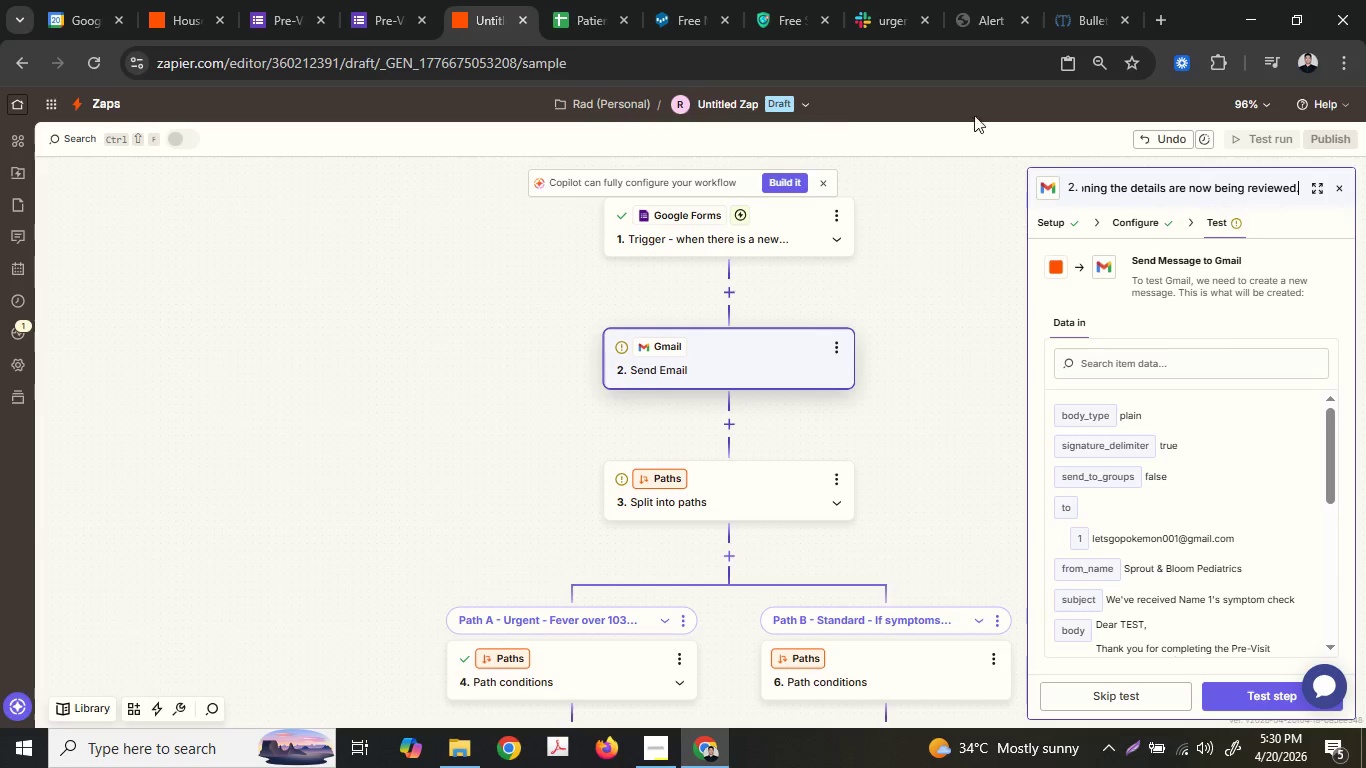 
left_click([877, 329])
 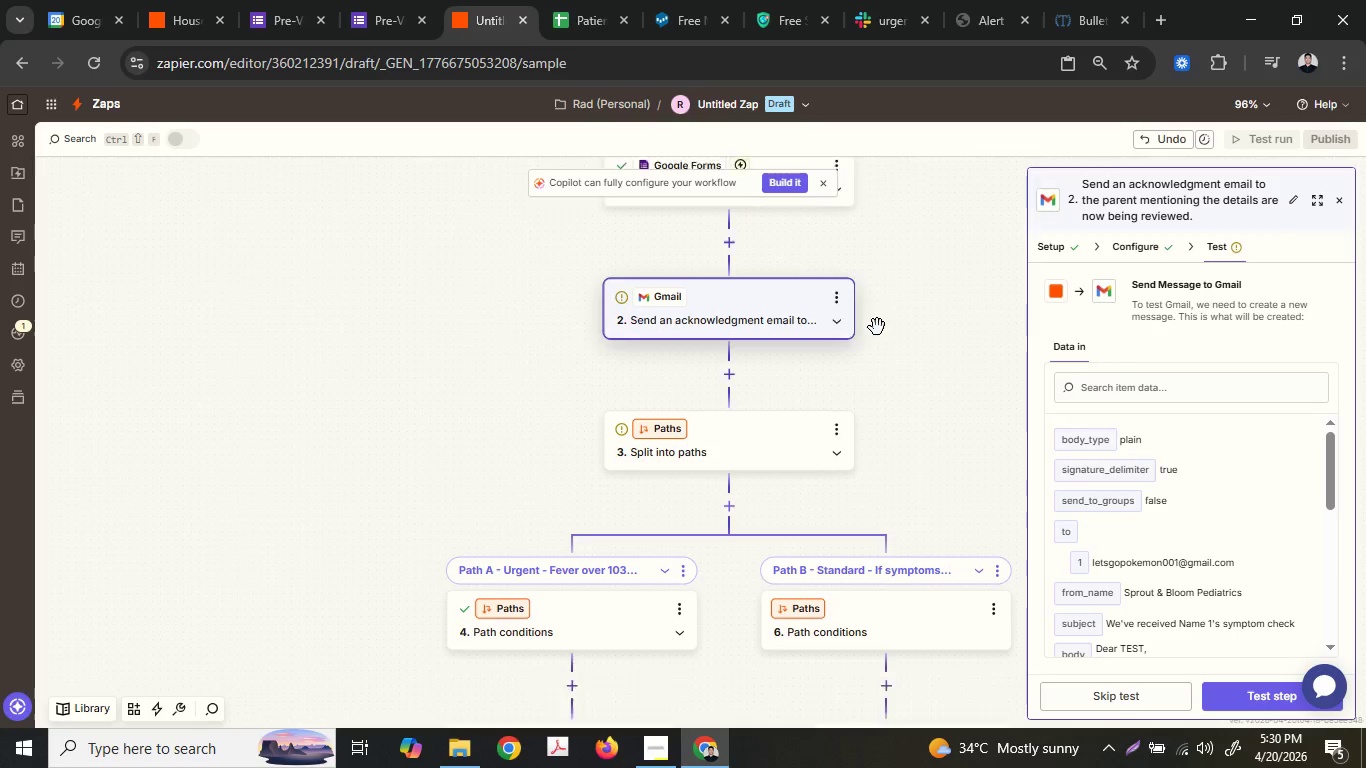 
scroll: coordinate [876, 327], scroll_direction: down, amount: 6.0
 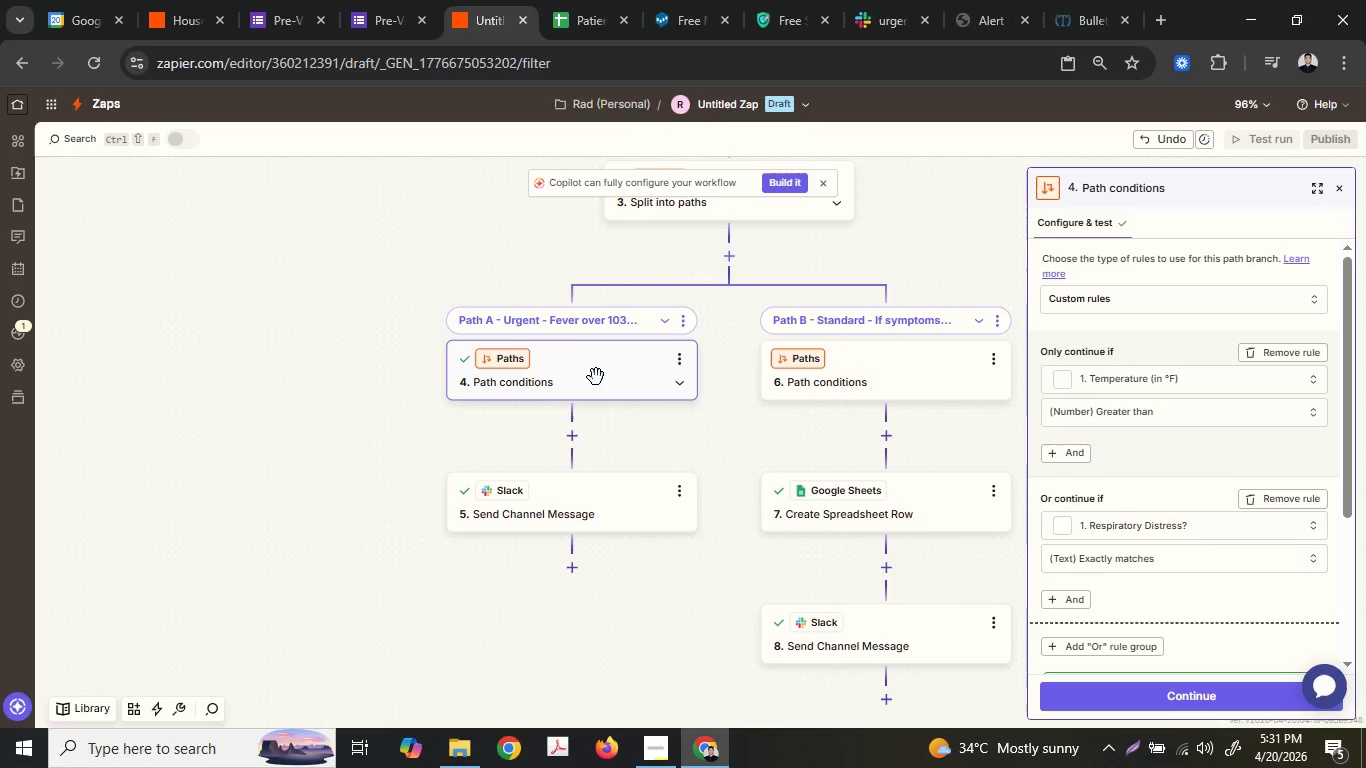 
left_click([596, 504])